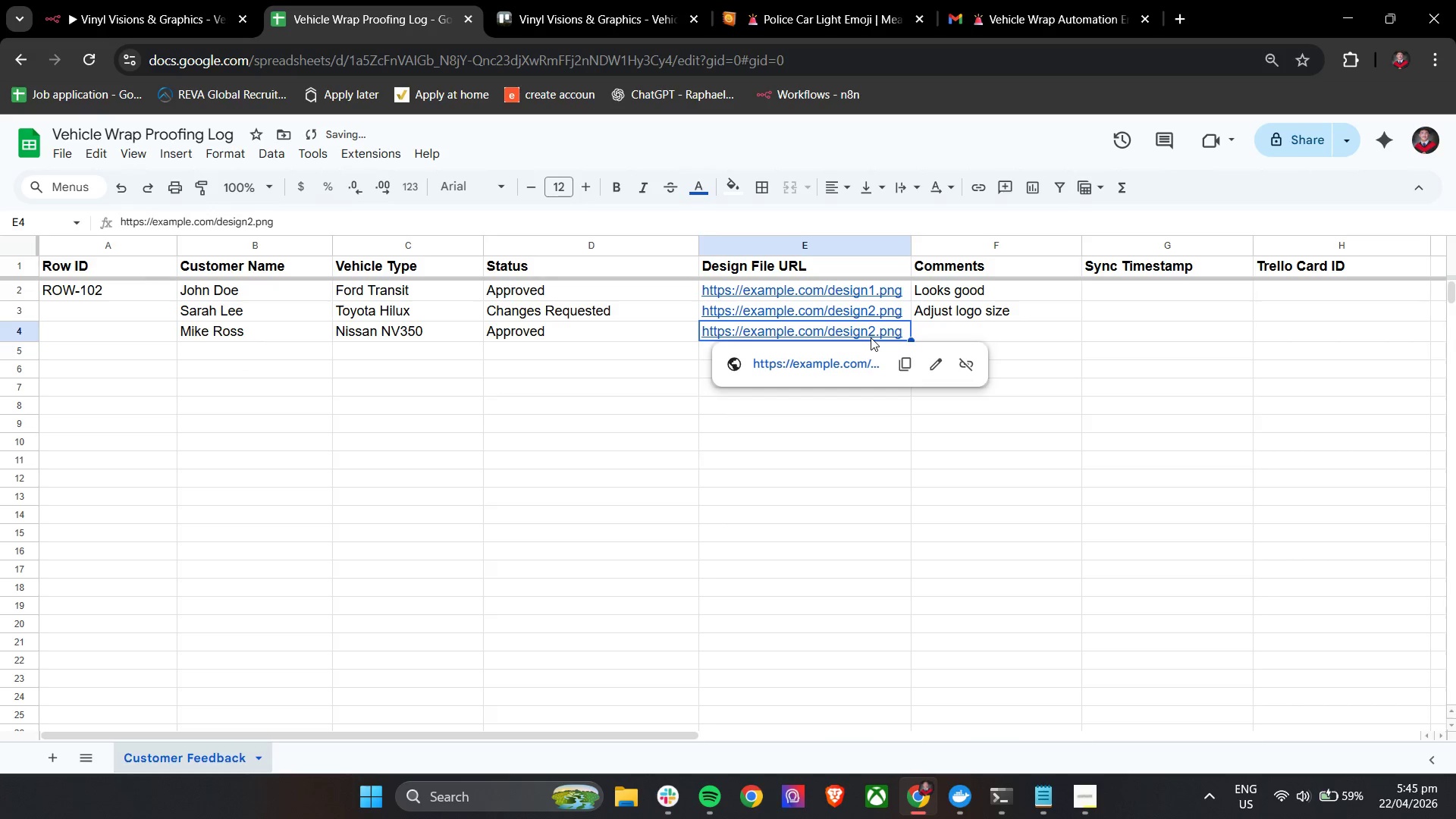 
double_click([872, 334])
 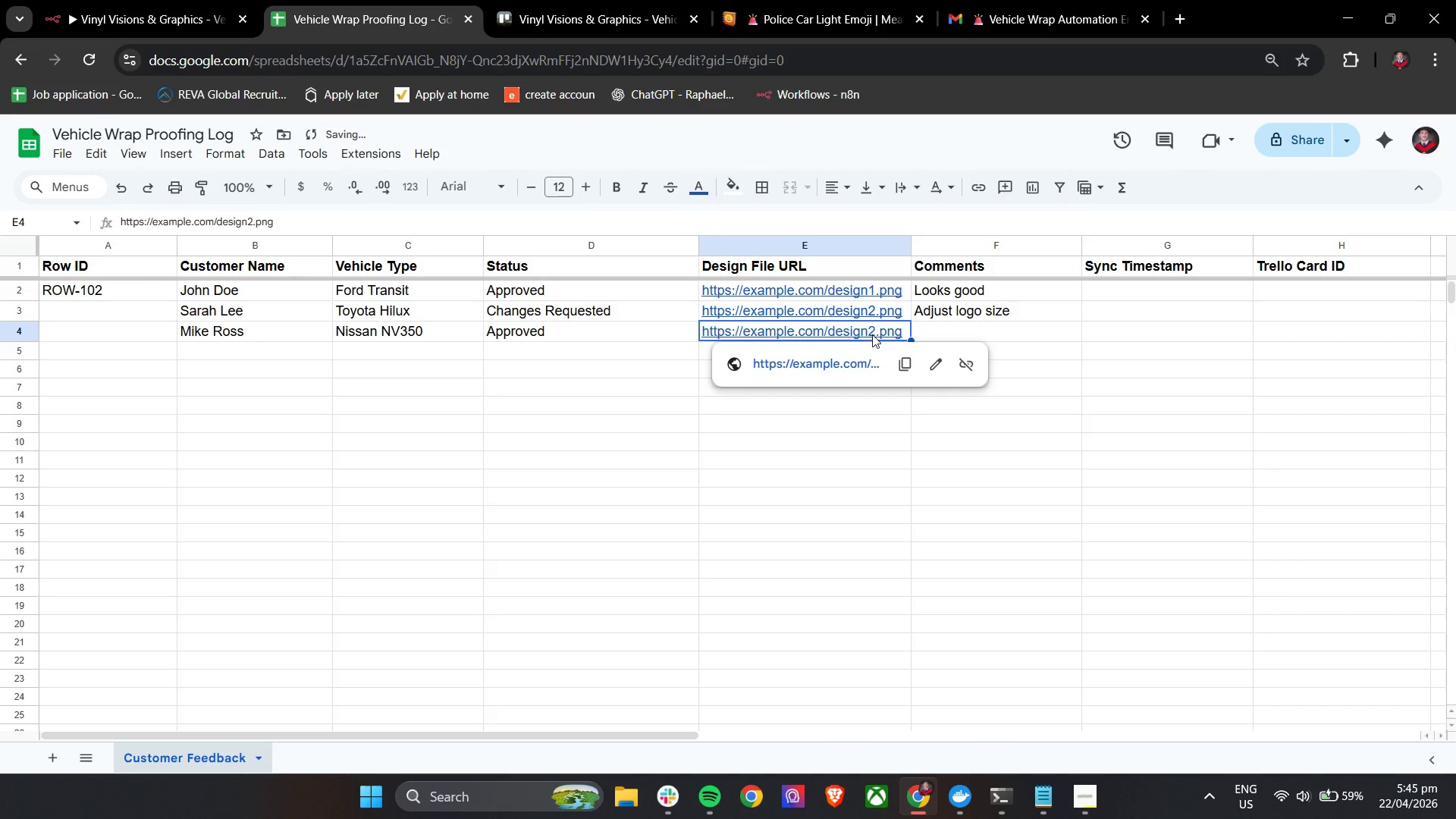 
triple_click([872, 334])
 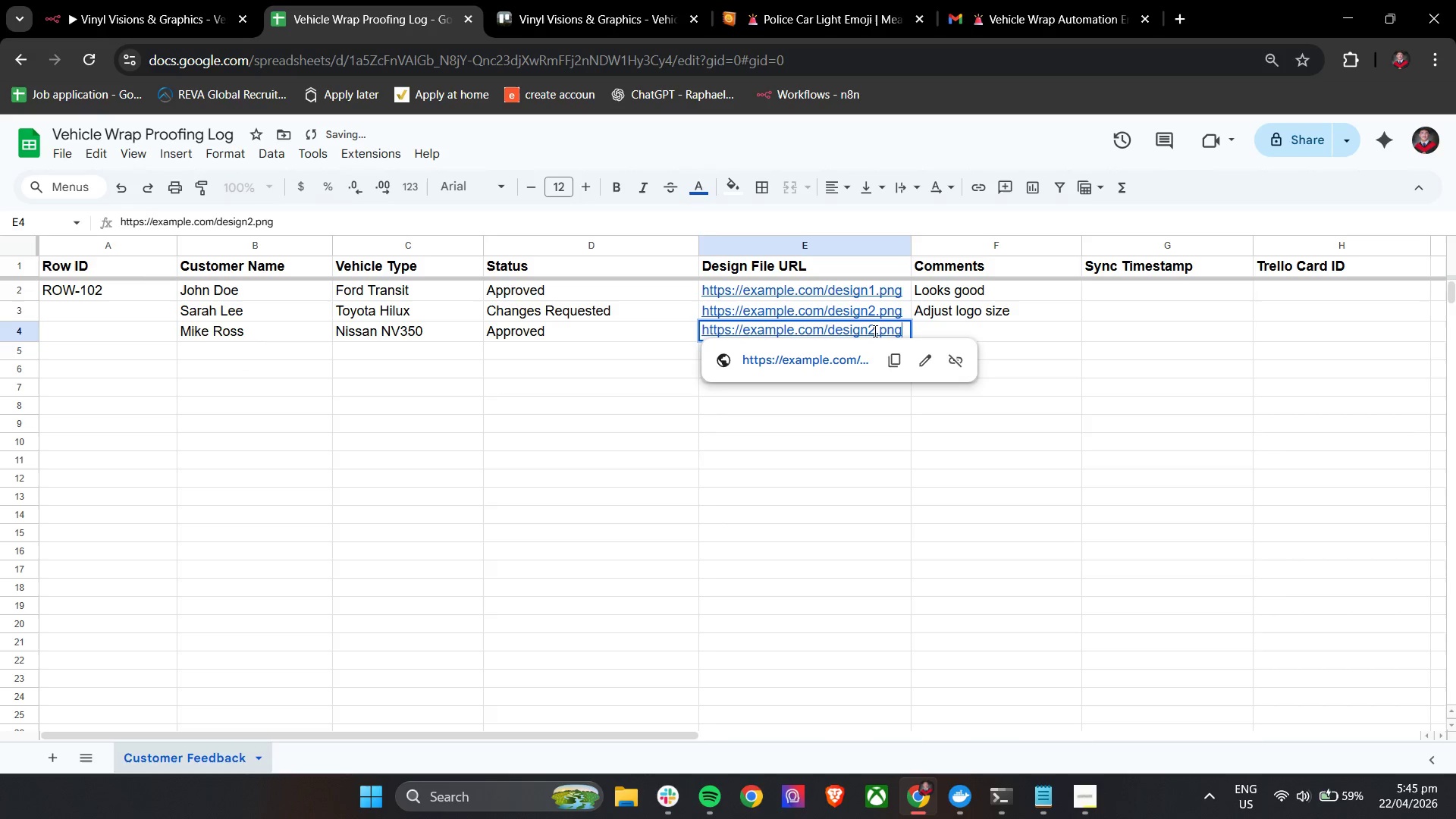 
left_click([874, 330])
 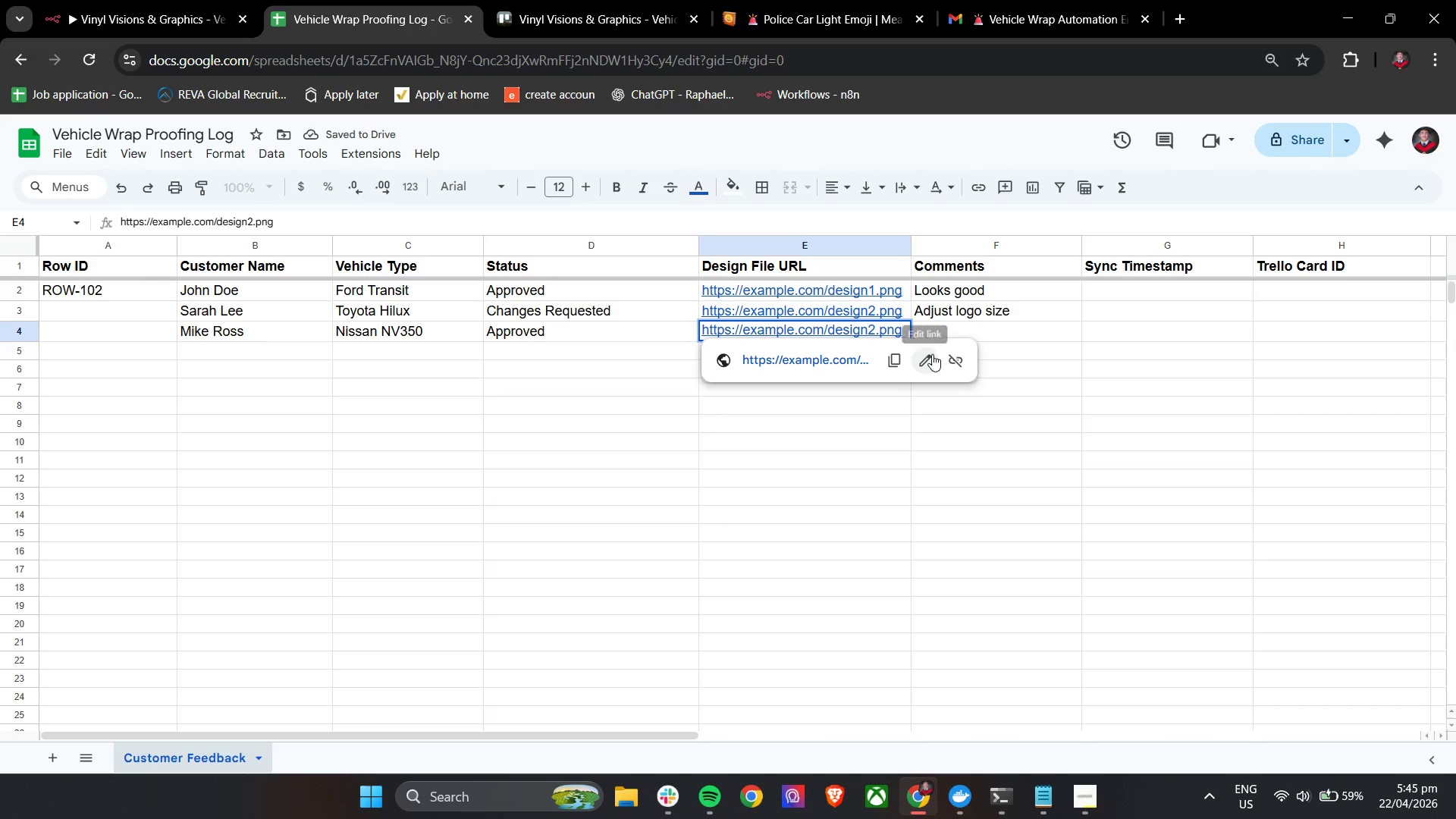 
key(Backspace)
 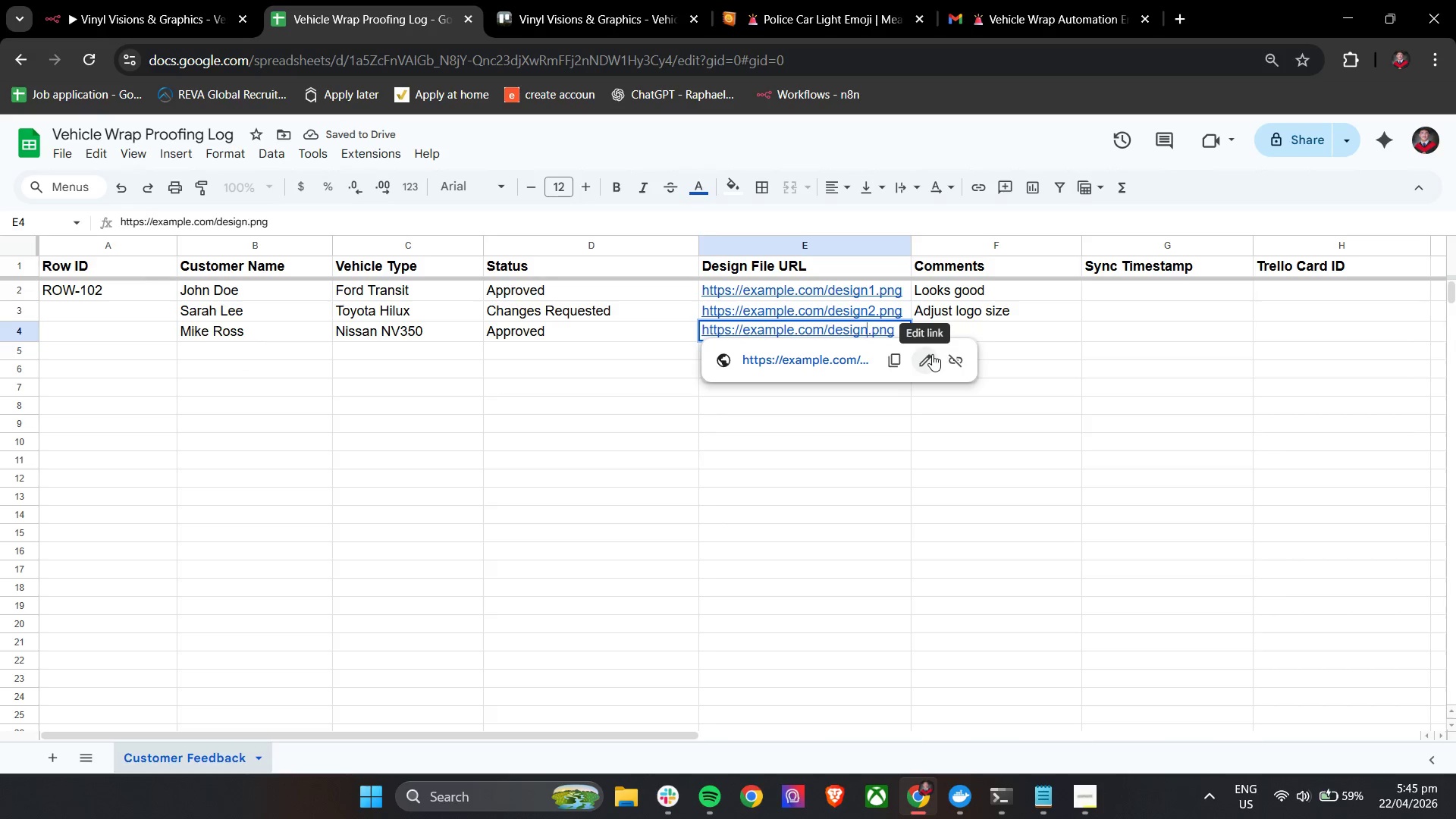 
key(3)
 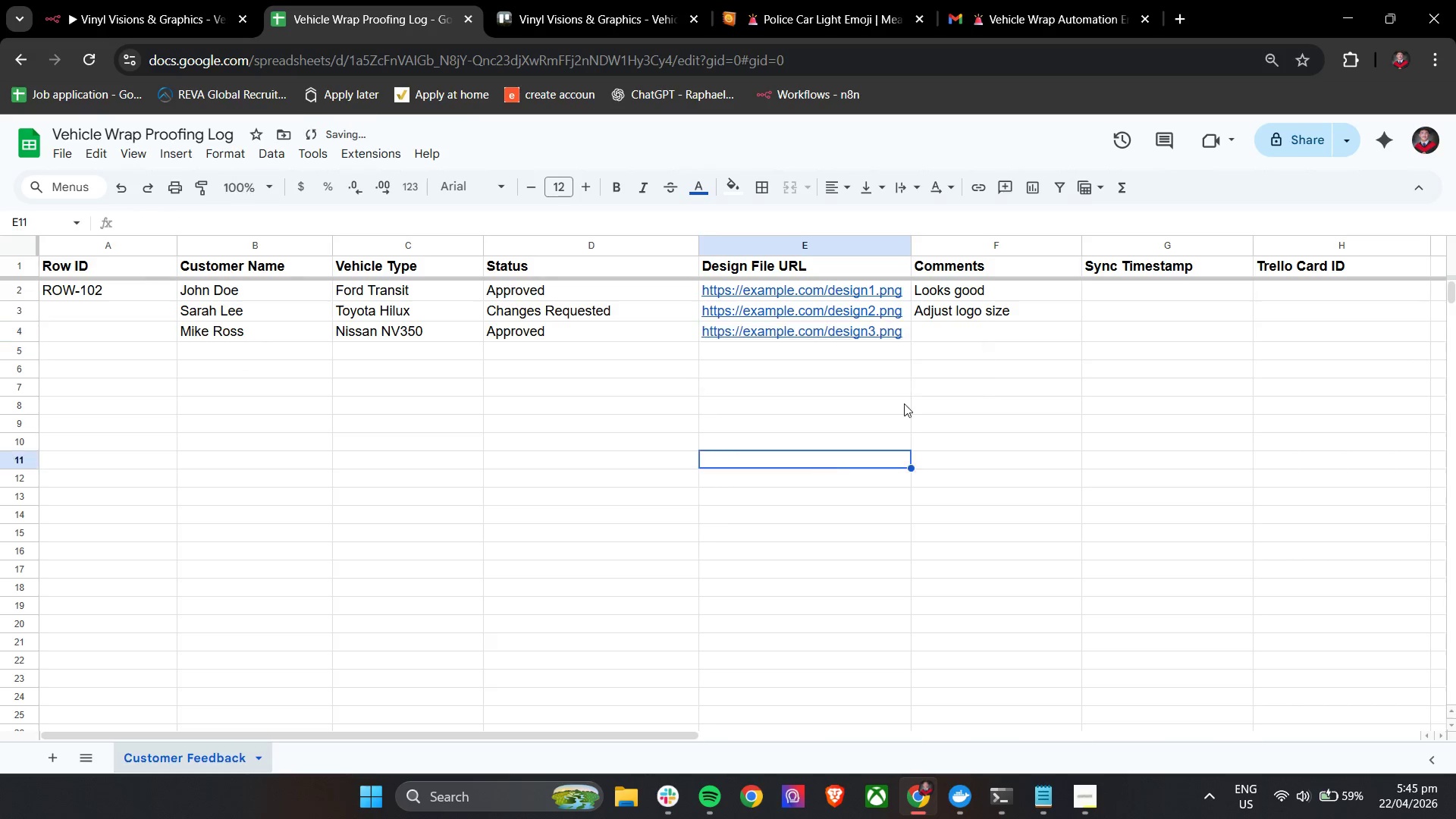 
double_click([991, 328])
 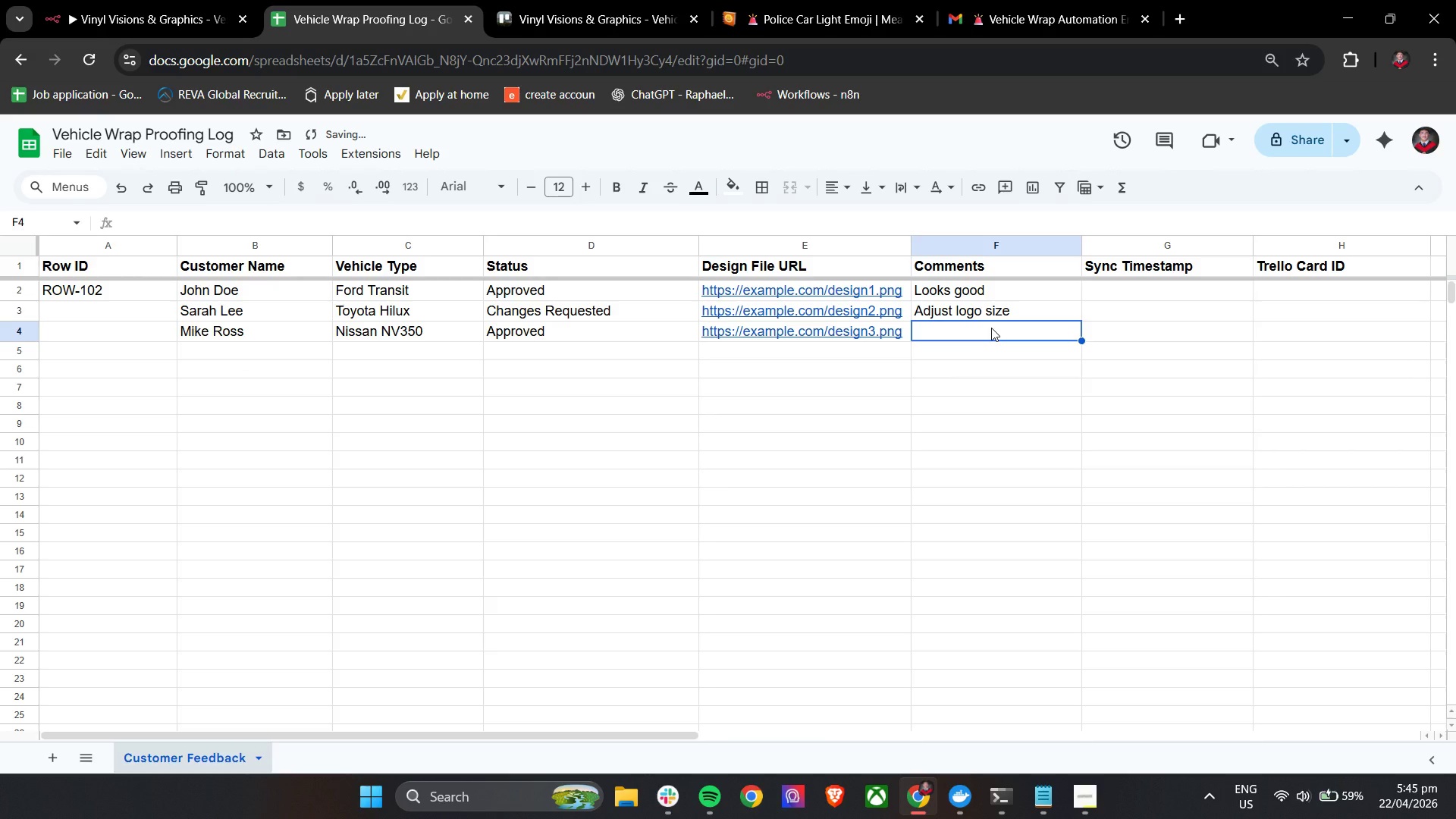 
type(Ready to P)
key(Backspace)
type(print)
 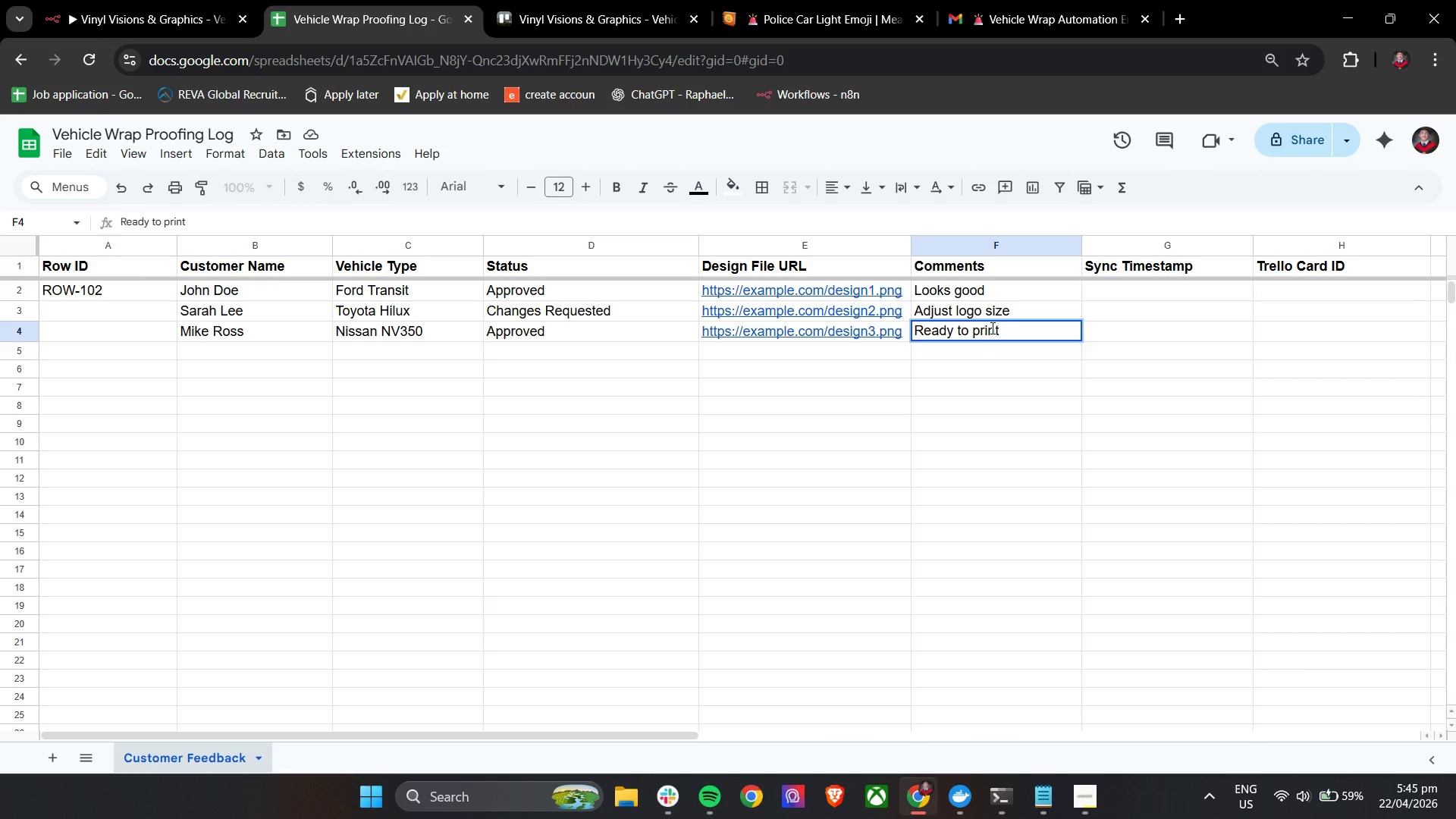 
left_click([242, 455])
 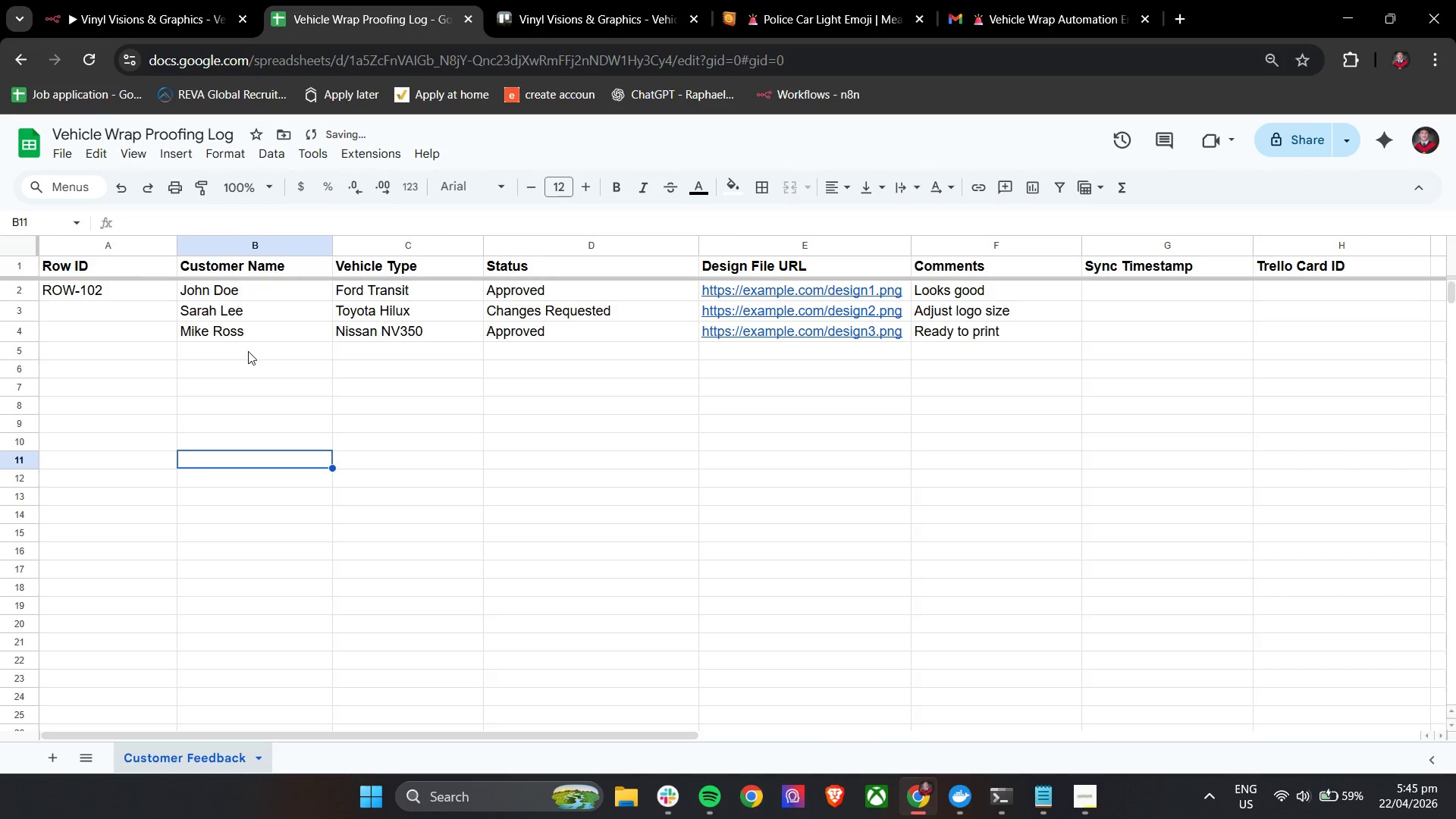 
left_click([248, 351])
 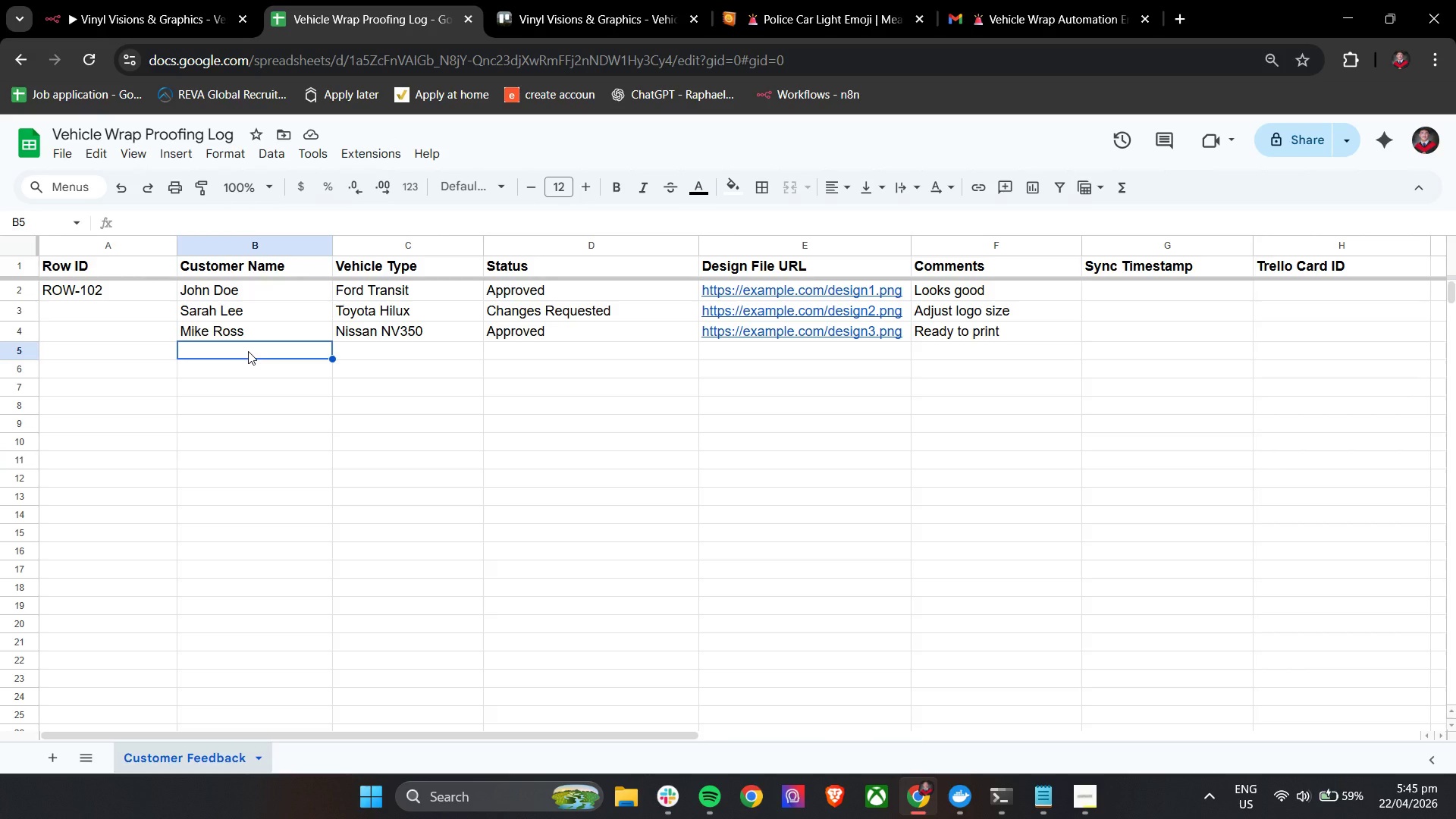 
wait(18.72)
 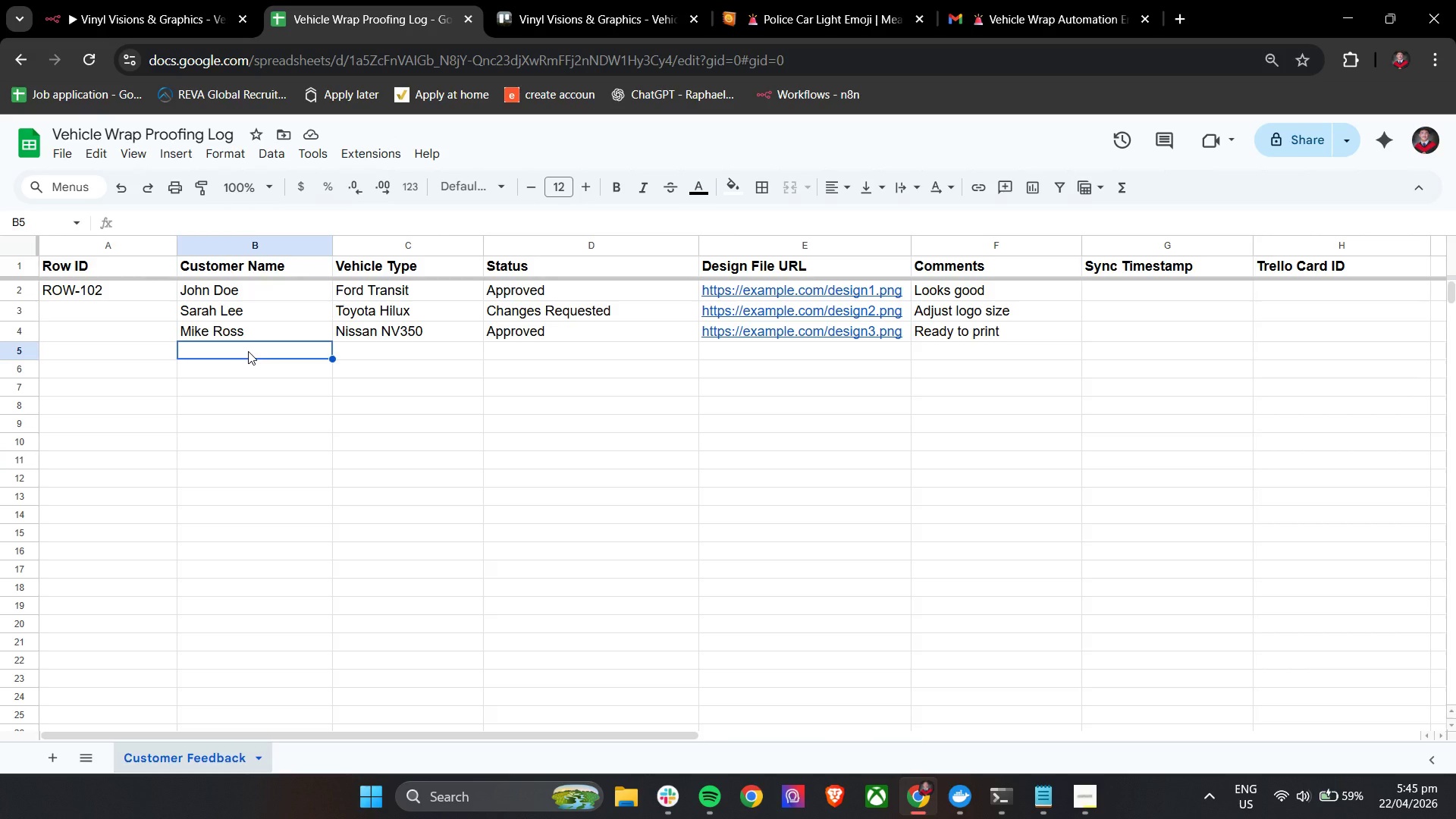 
type(Anna Cruz)
key(Tab)
 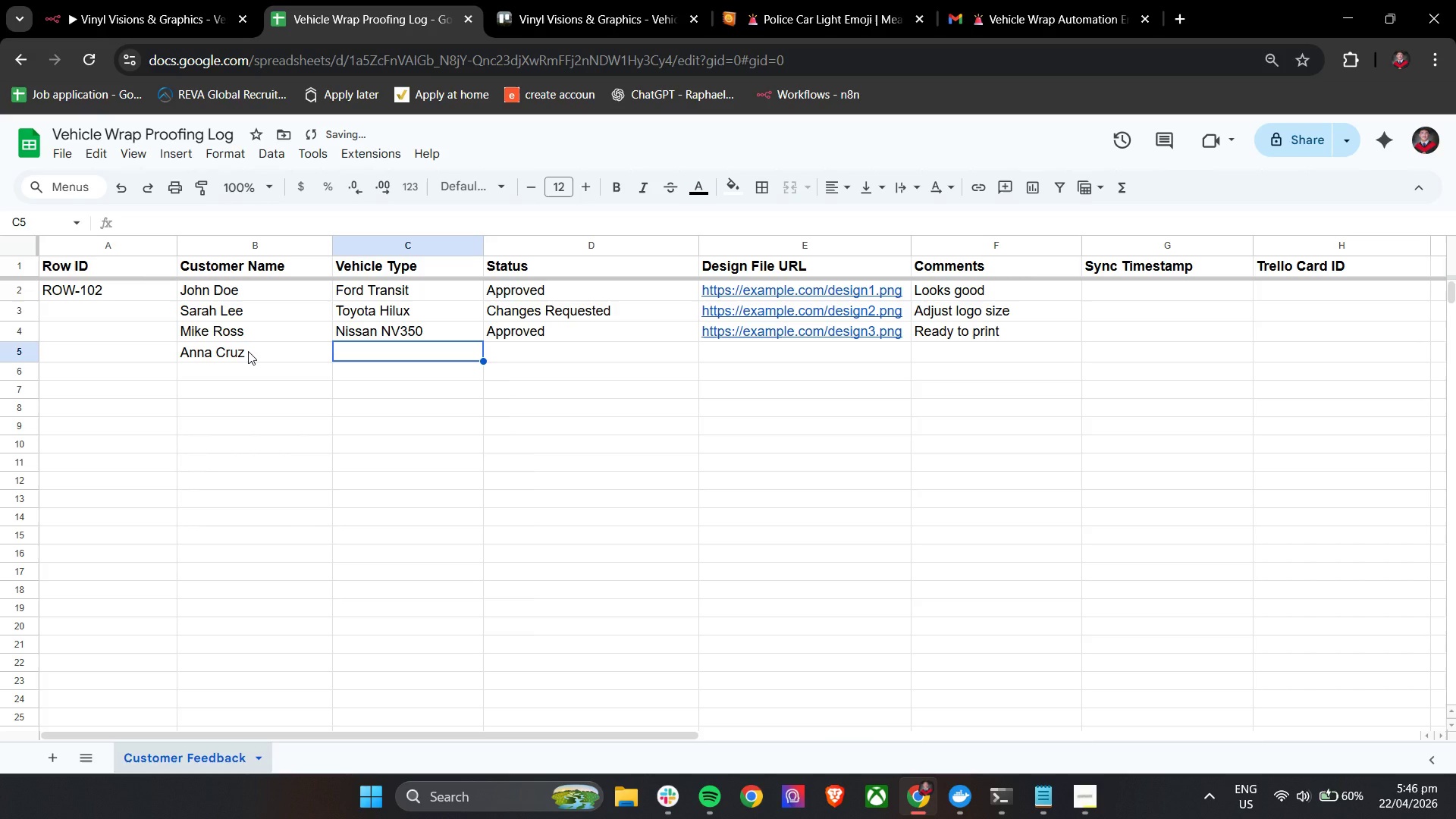 
type(Mitsubishi L300)
key(Tab)
 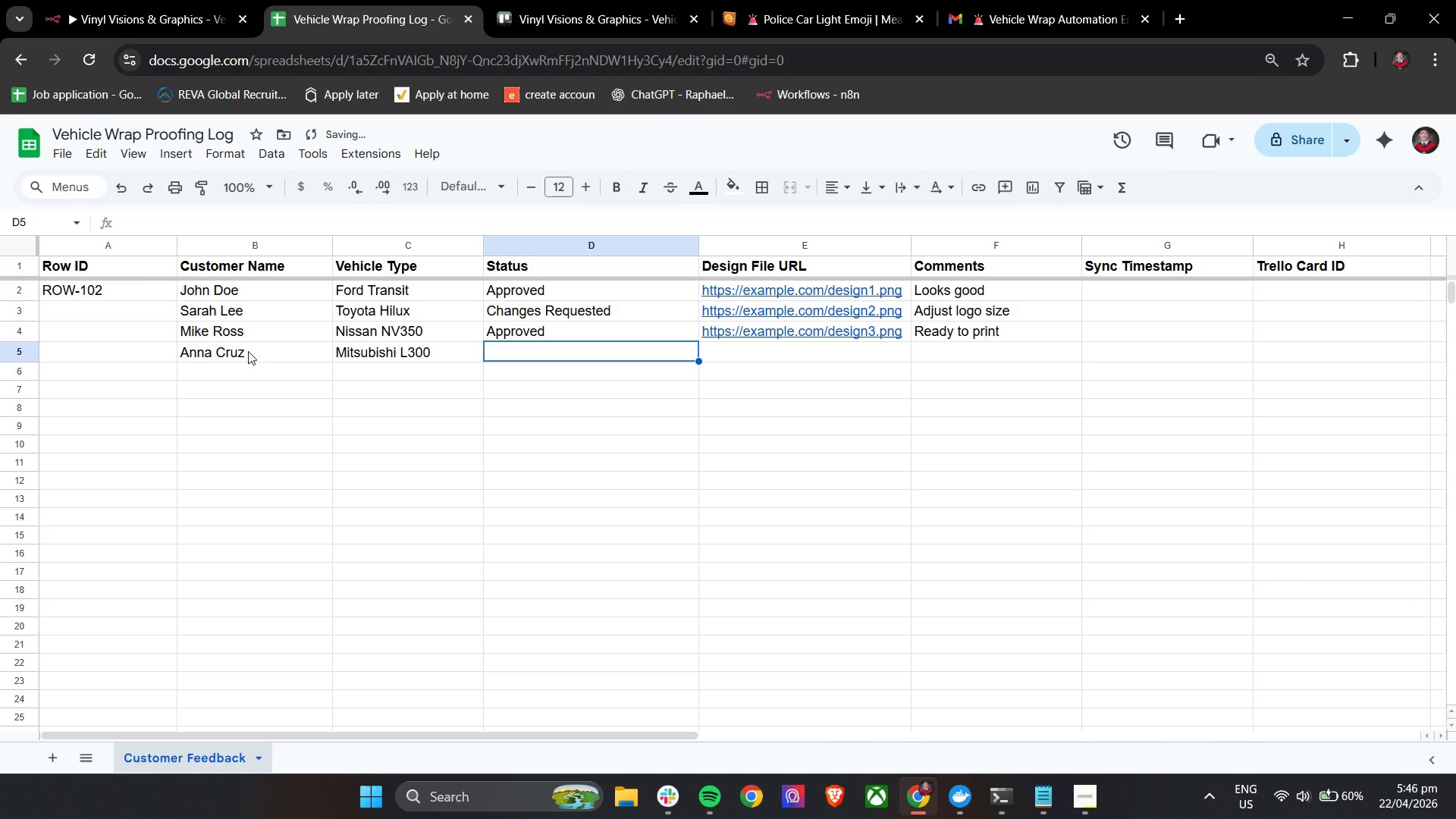 
type(Ao)
key(Backspace)
type(p)
key(Tab)
 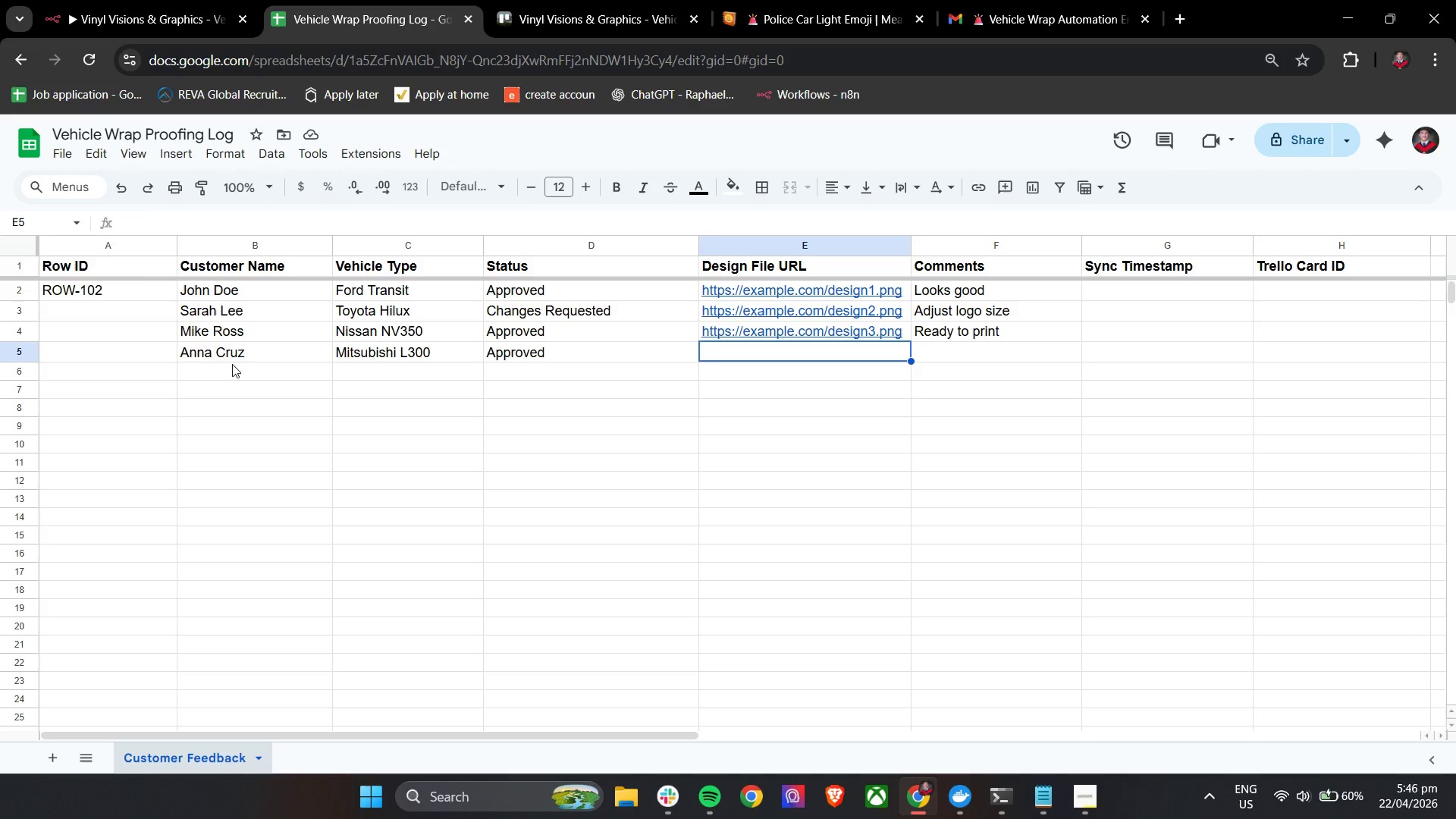 
wait(7.03)
 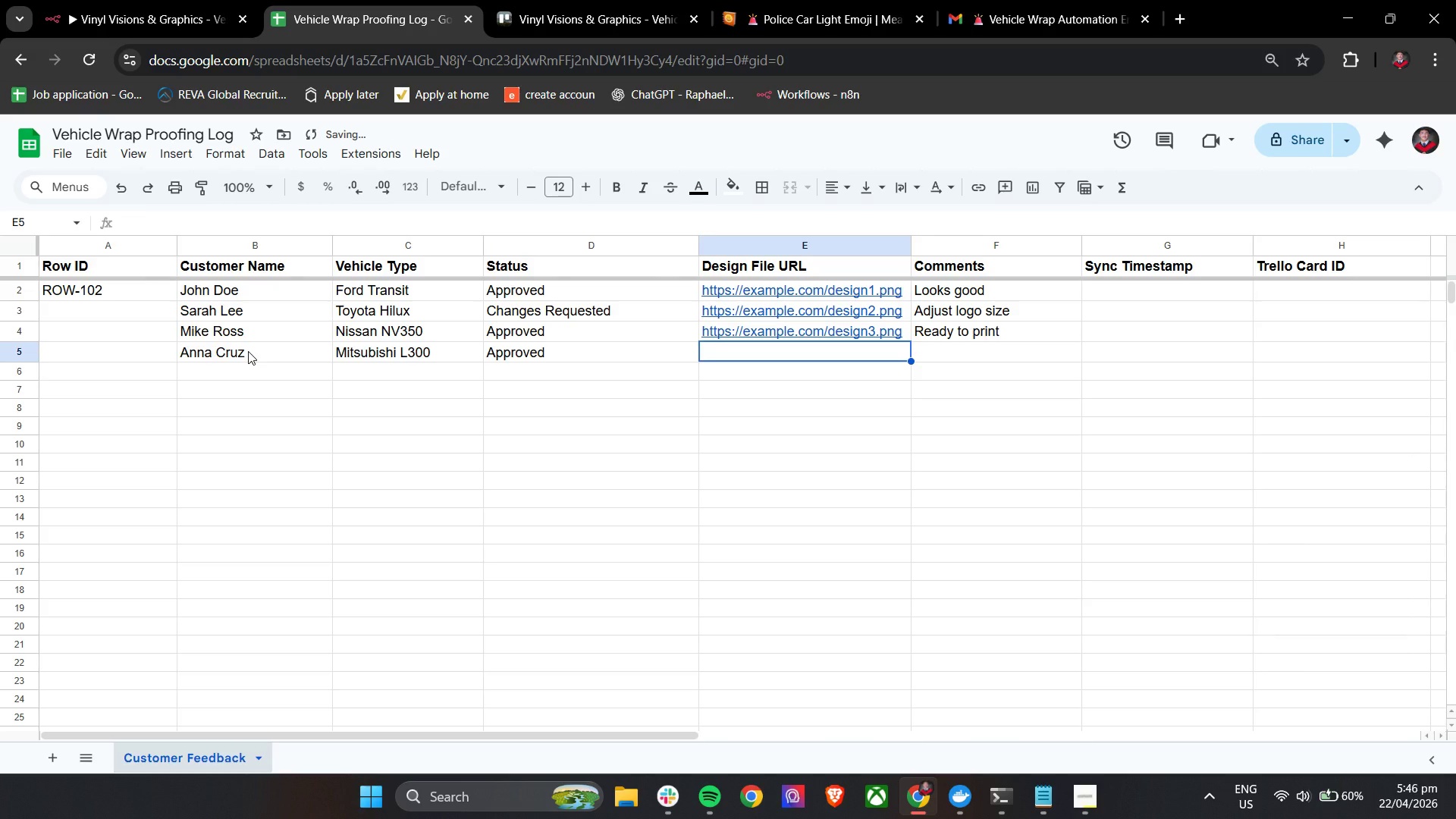 
double_click([502, 353])
 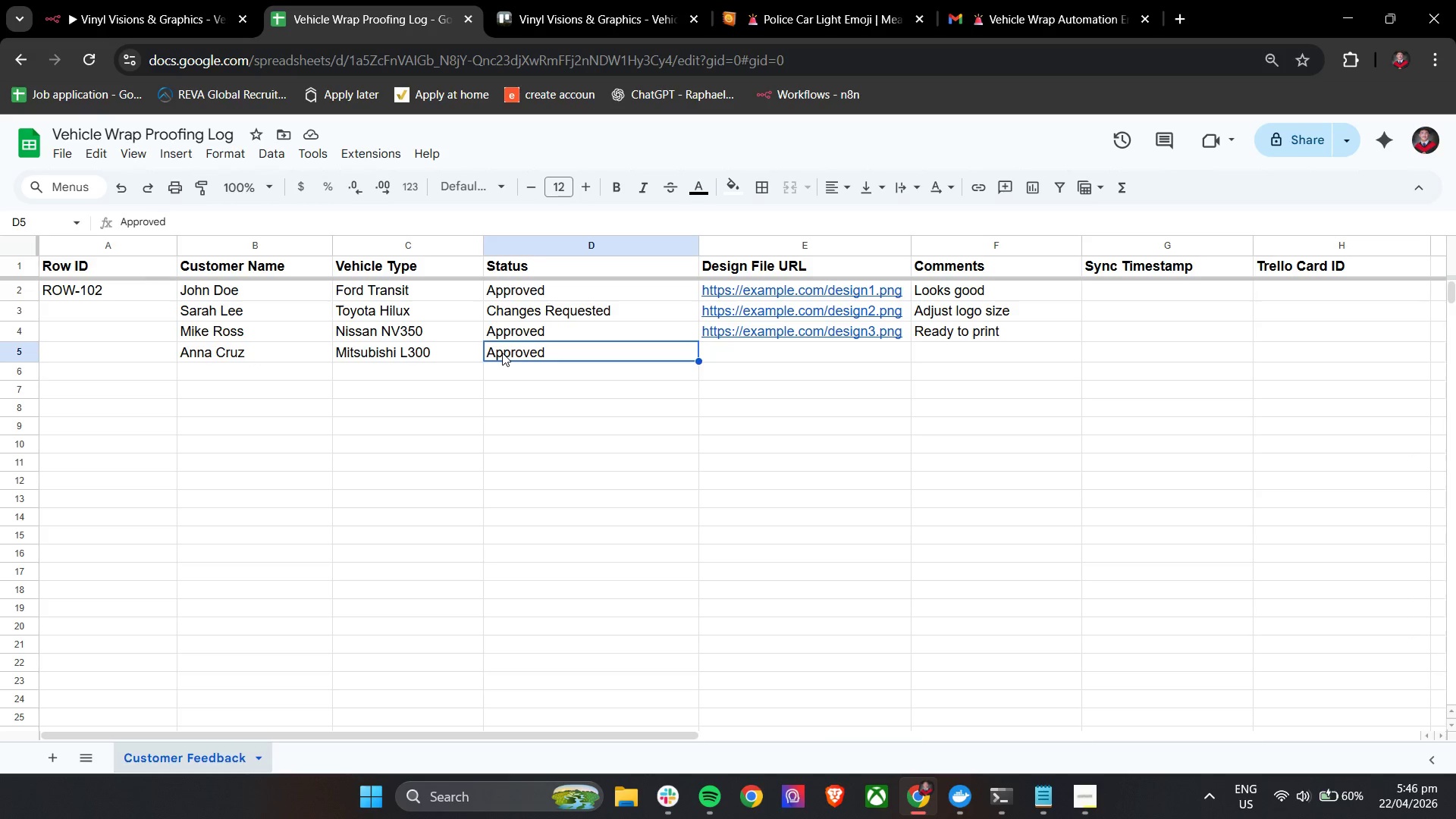 
triple_click([502, 353])
 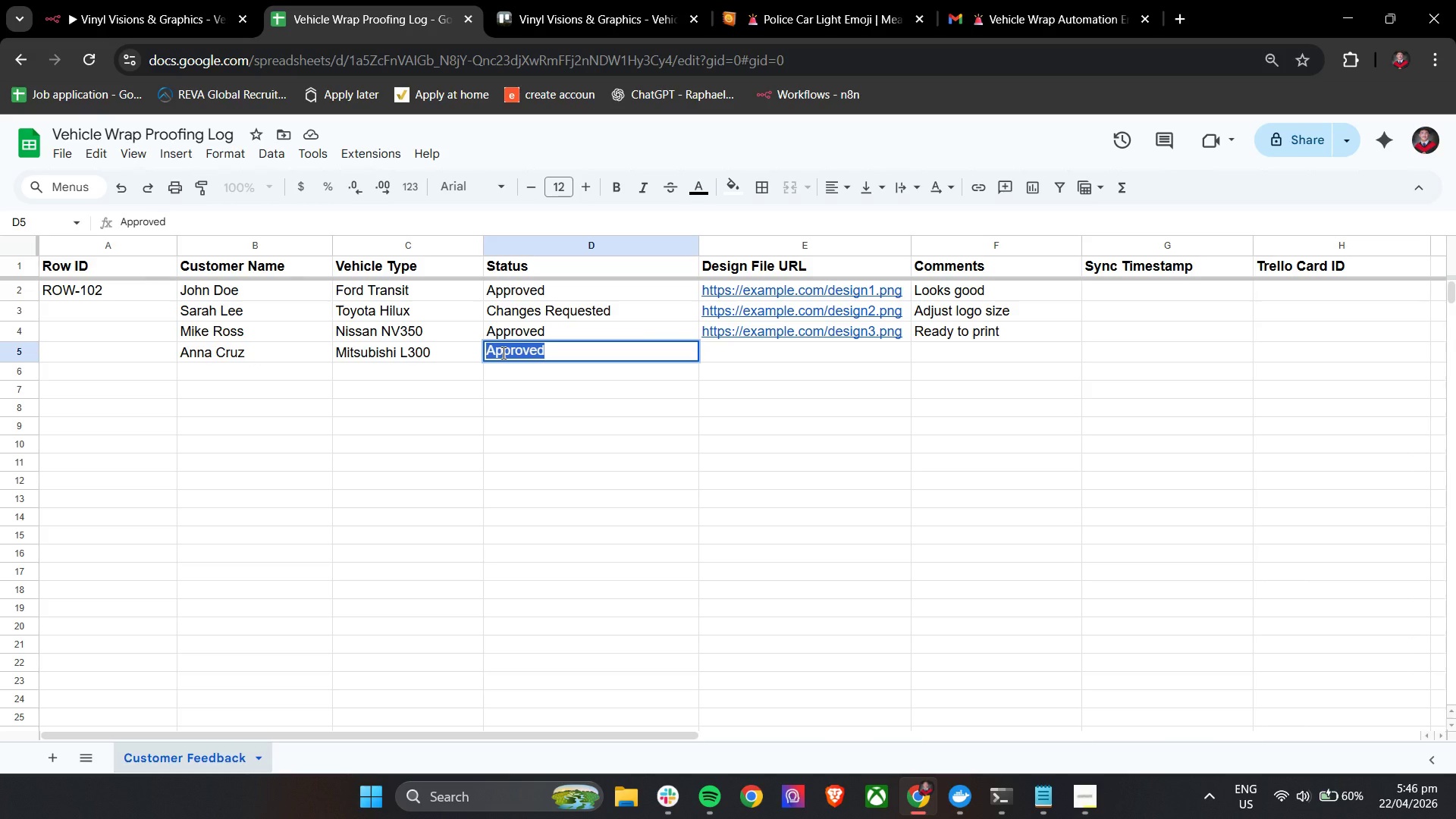 
type(Chan)
key(Tab)
 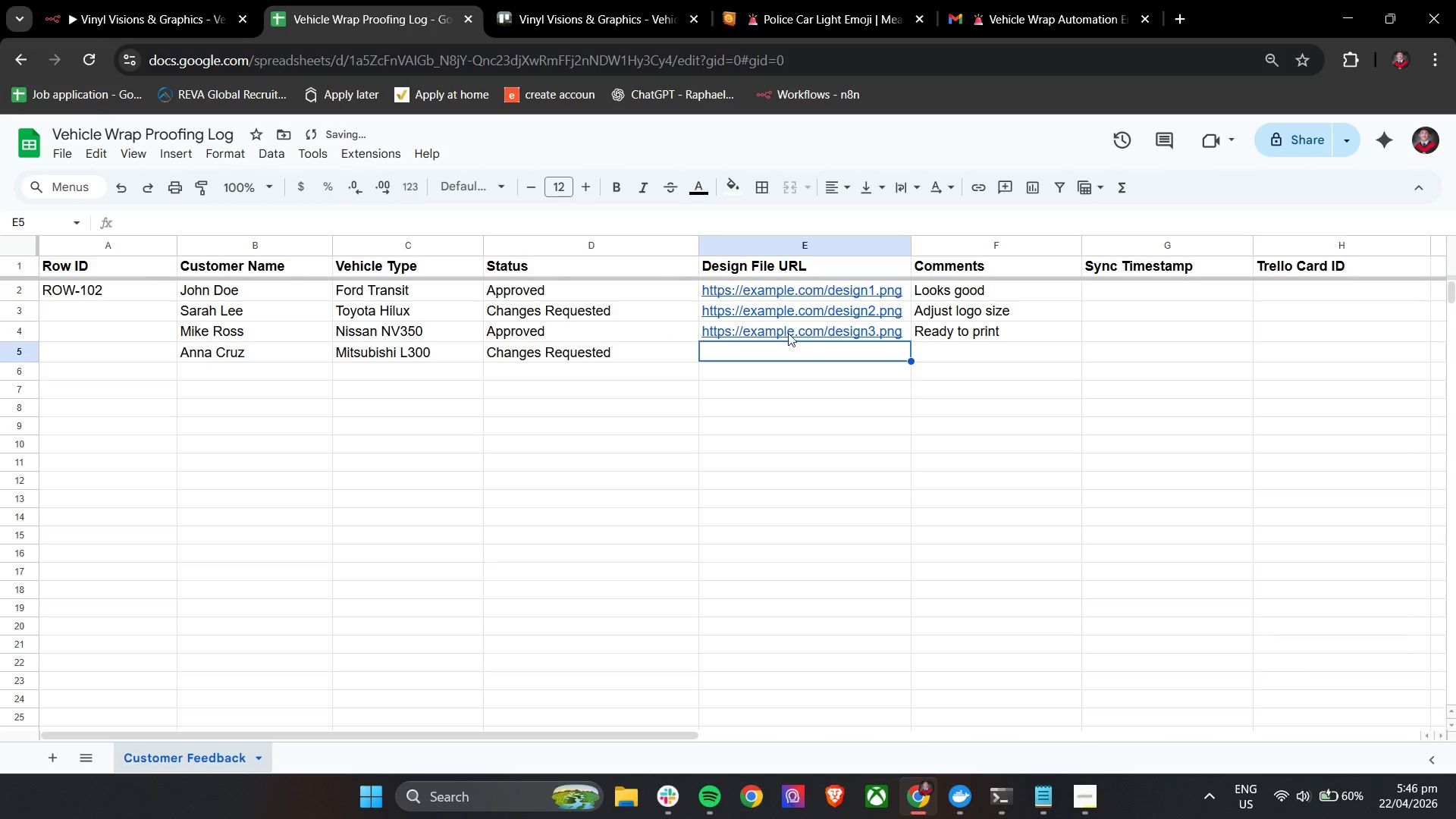 
left_click([791, 333])
 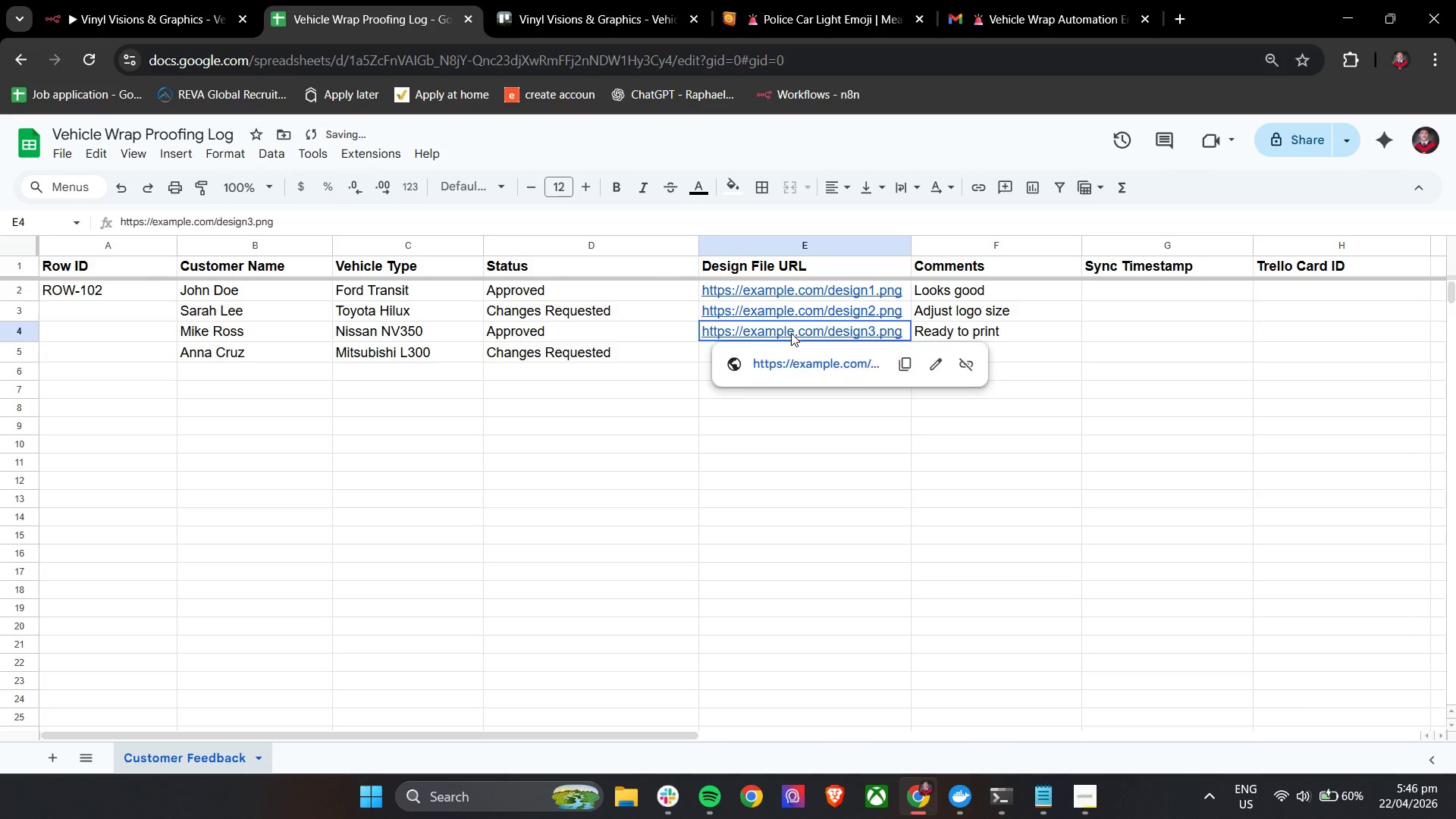 
key(Control+ControlLeft)
 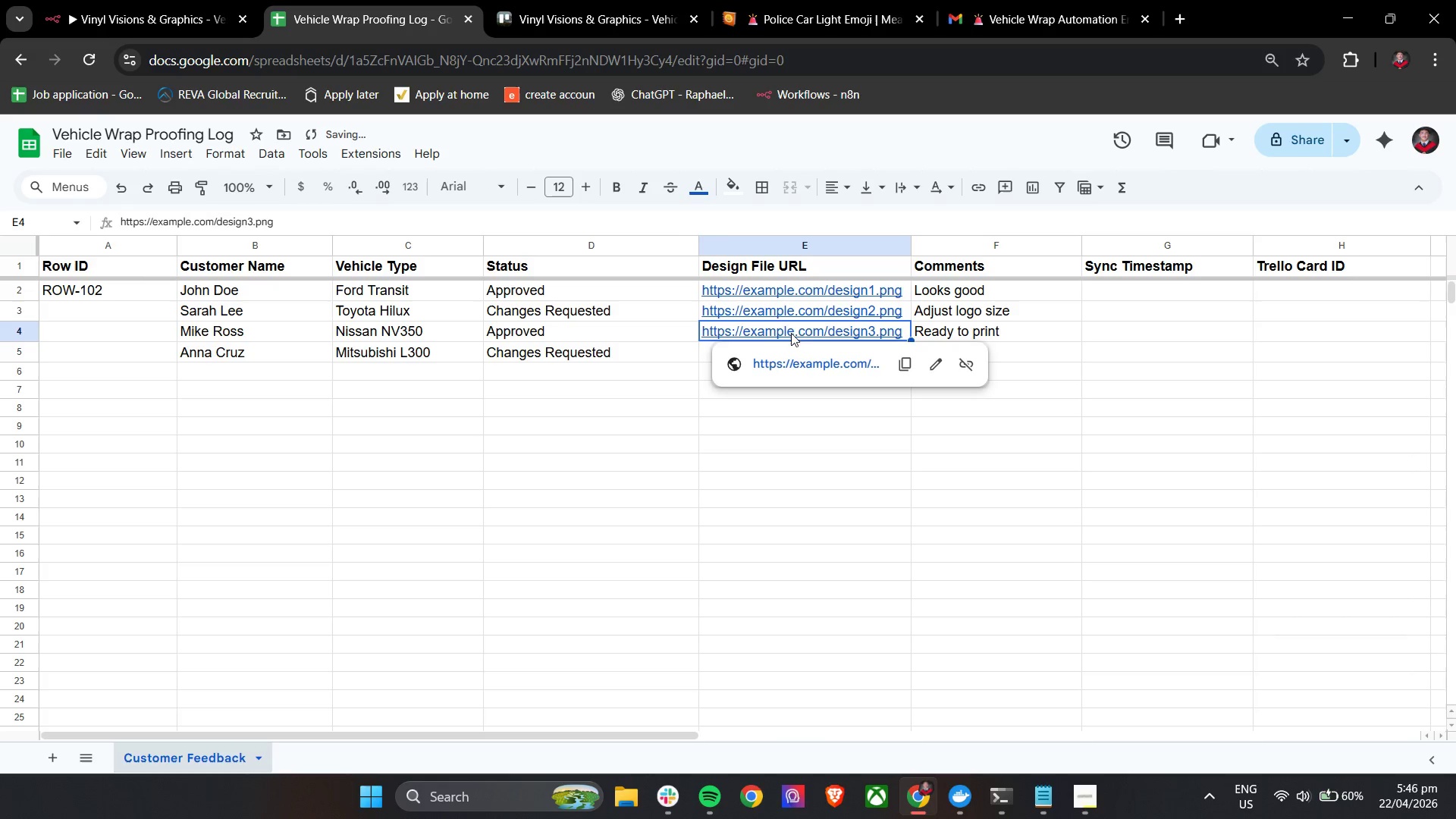 
key(Control+C)
 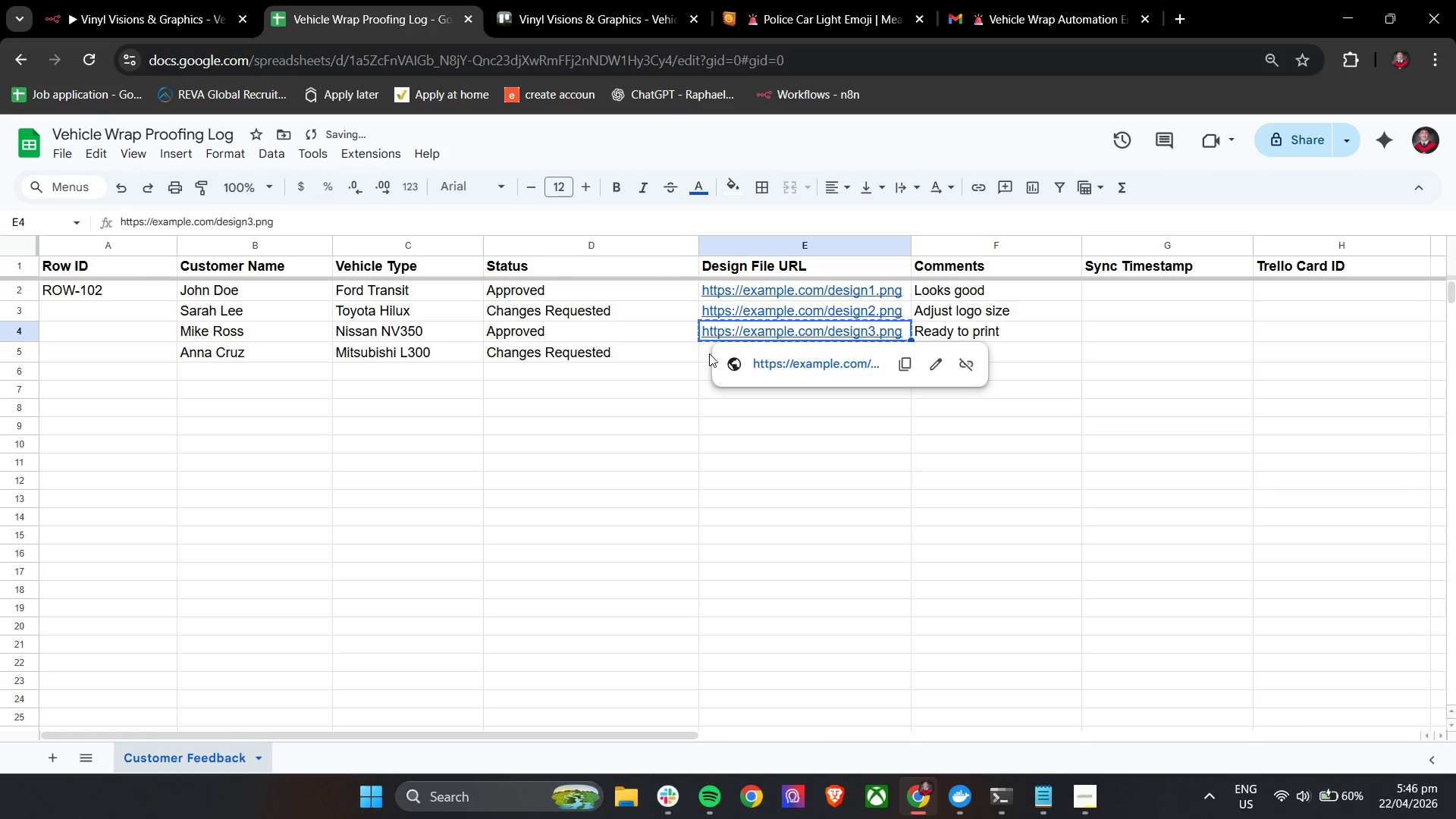 
left_click([707, 354])
 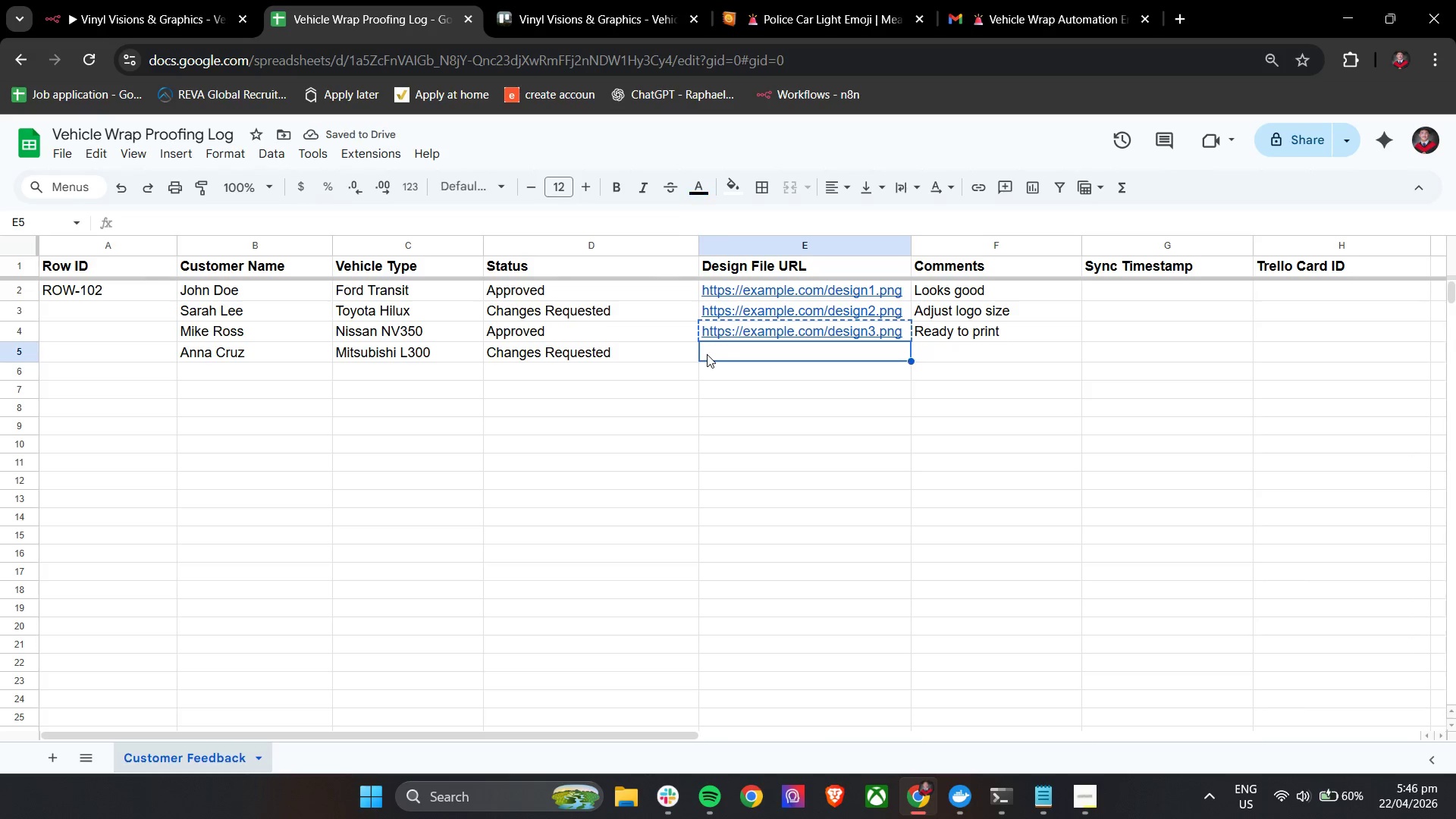 
key(Control+V)
 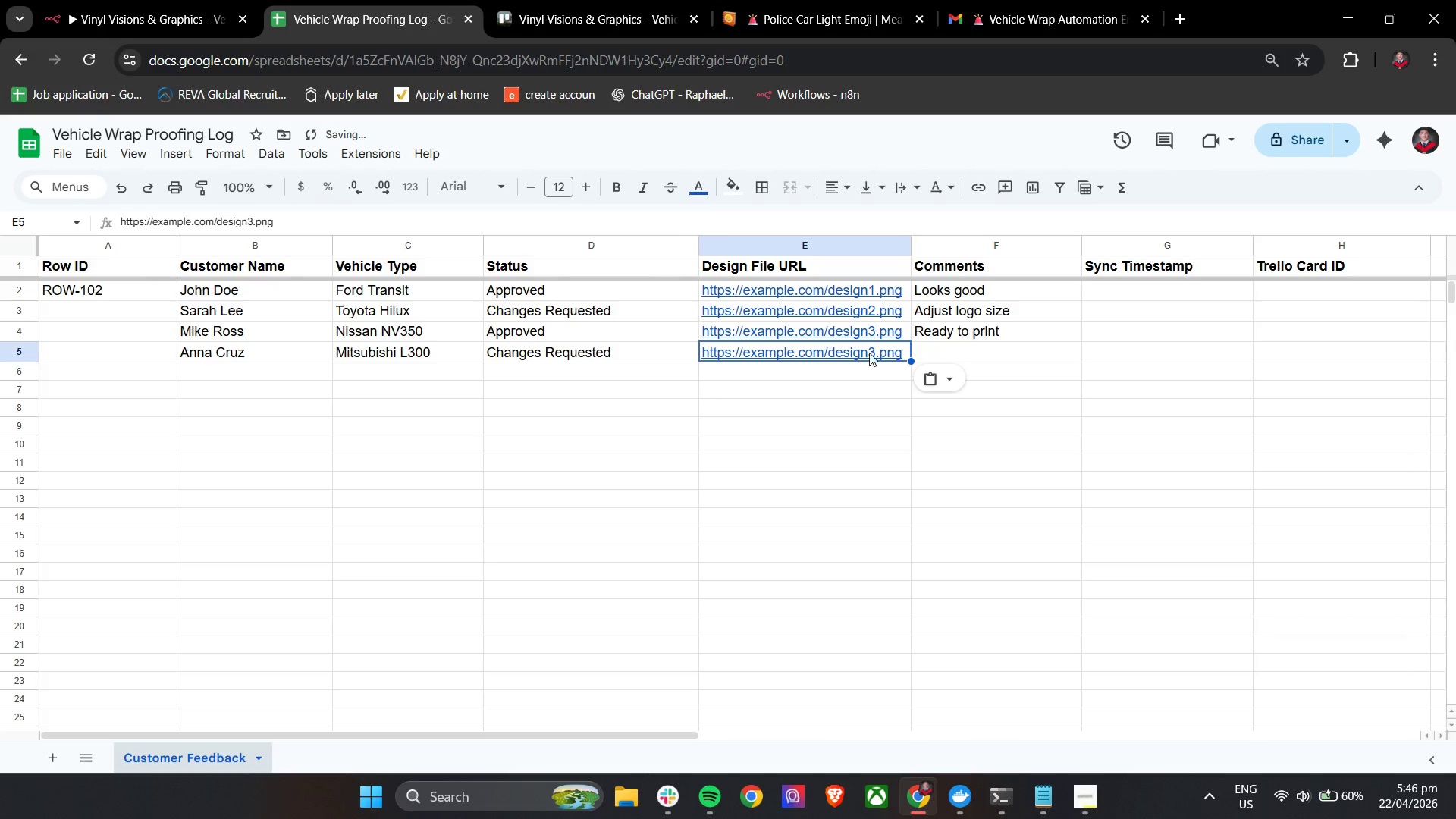 
double_click([875, 350])
 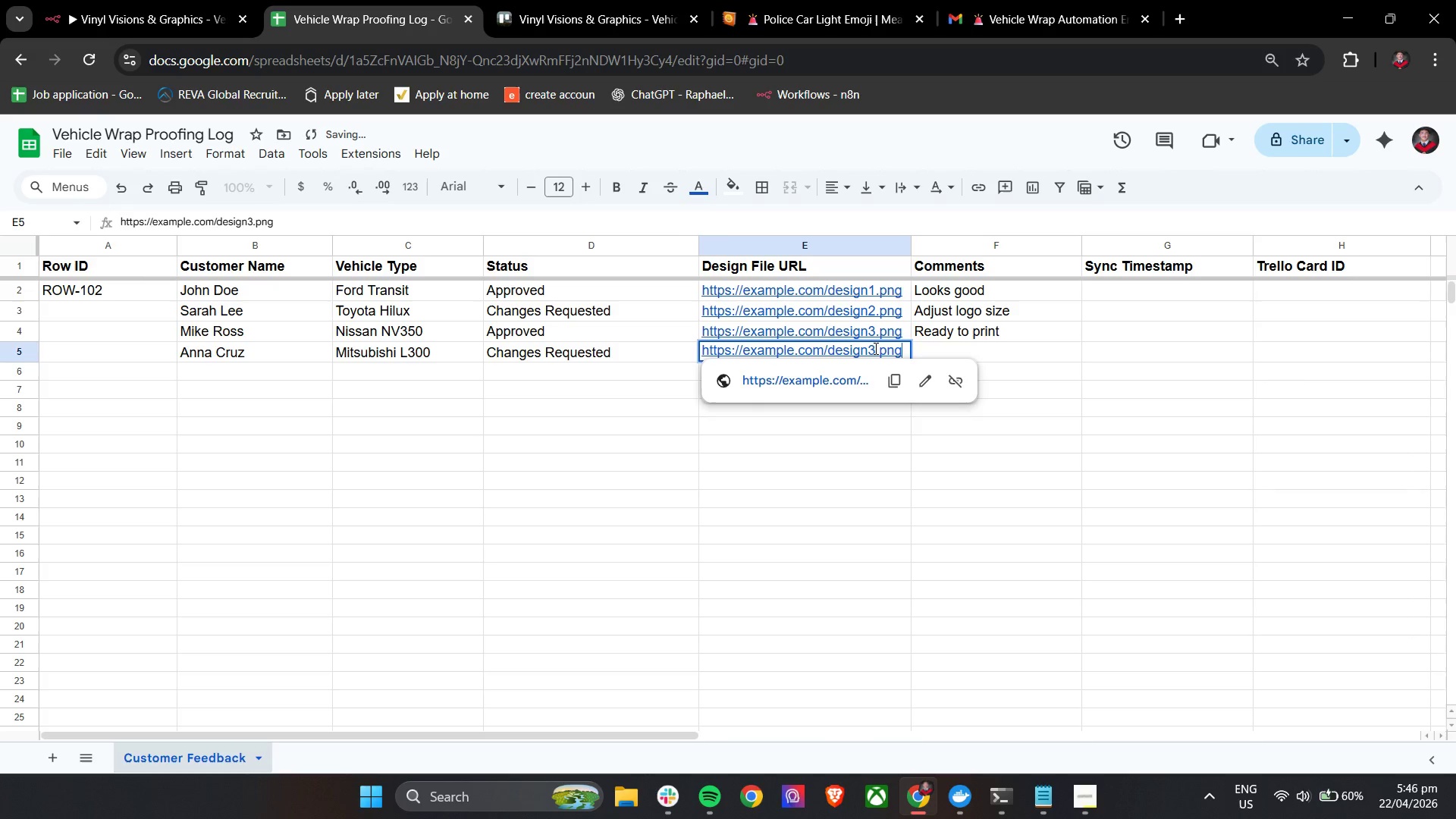 
left_click([874, 348])
 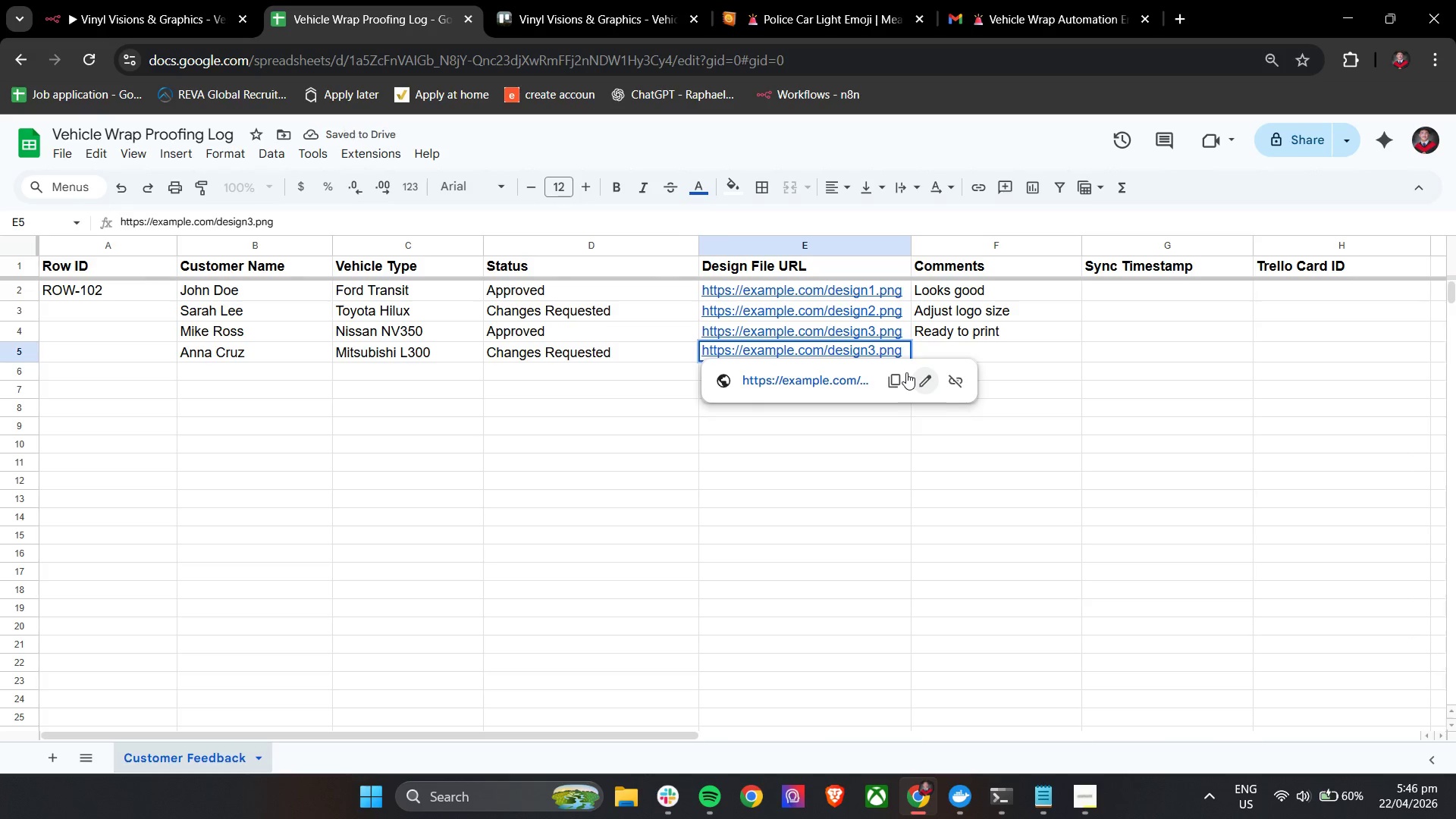 
key(Backspace)
 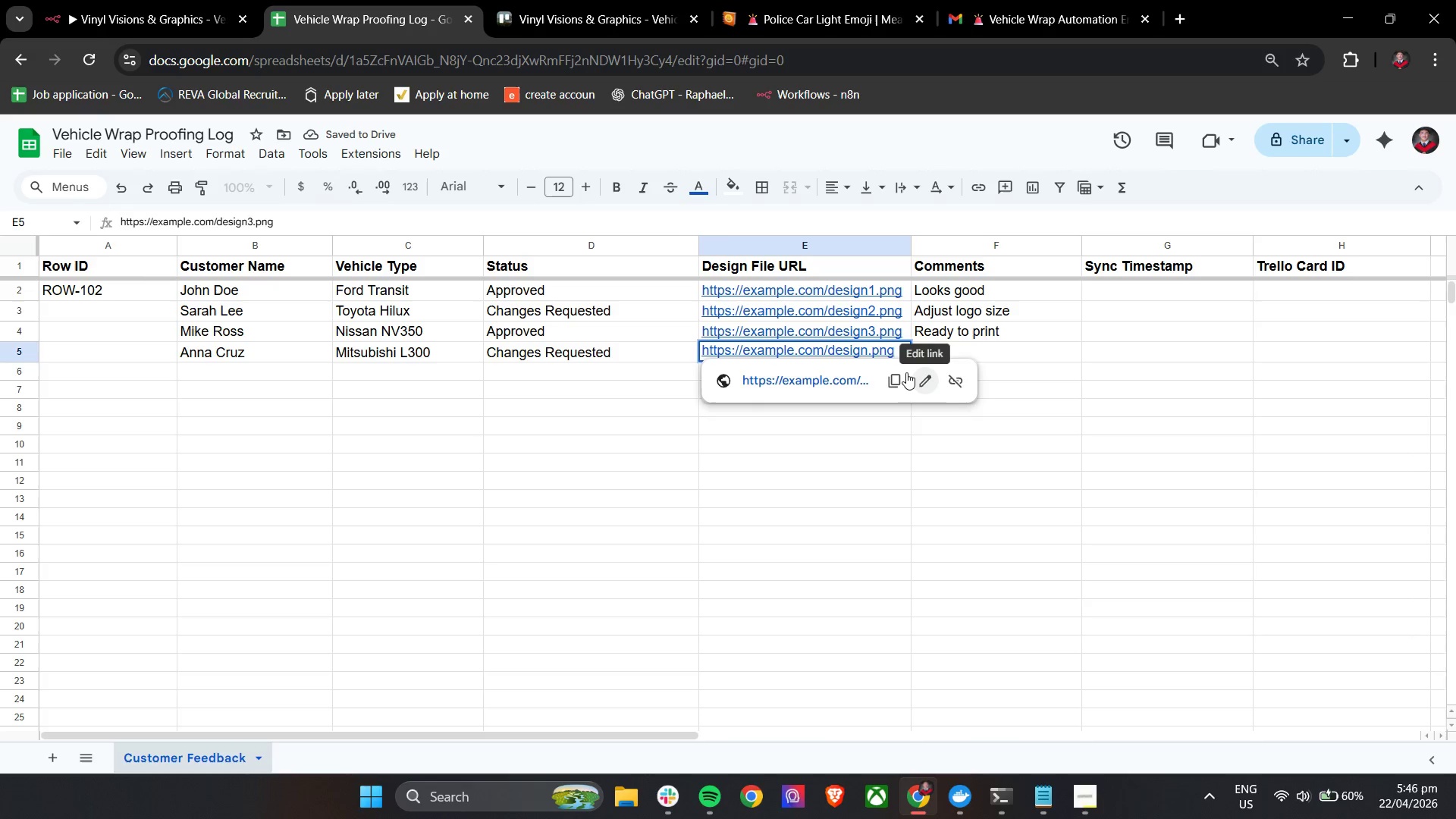 
key(4)
 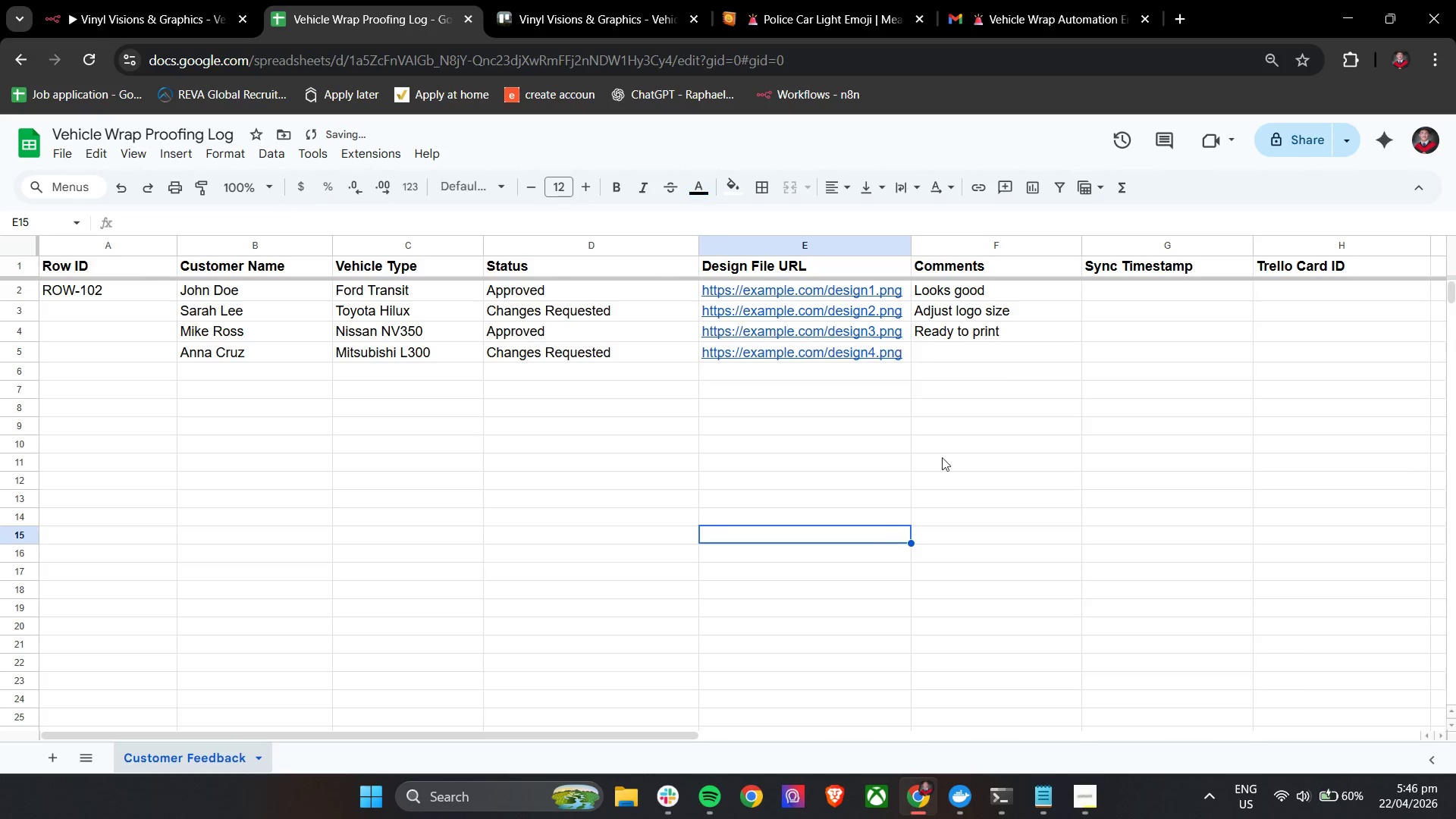 
left_click([1004, 356])
 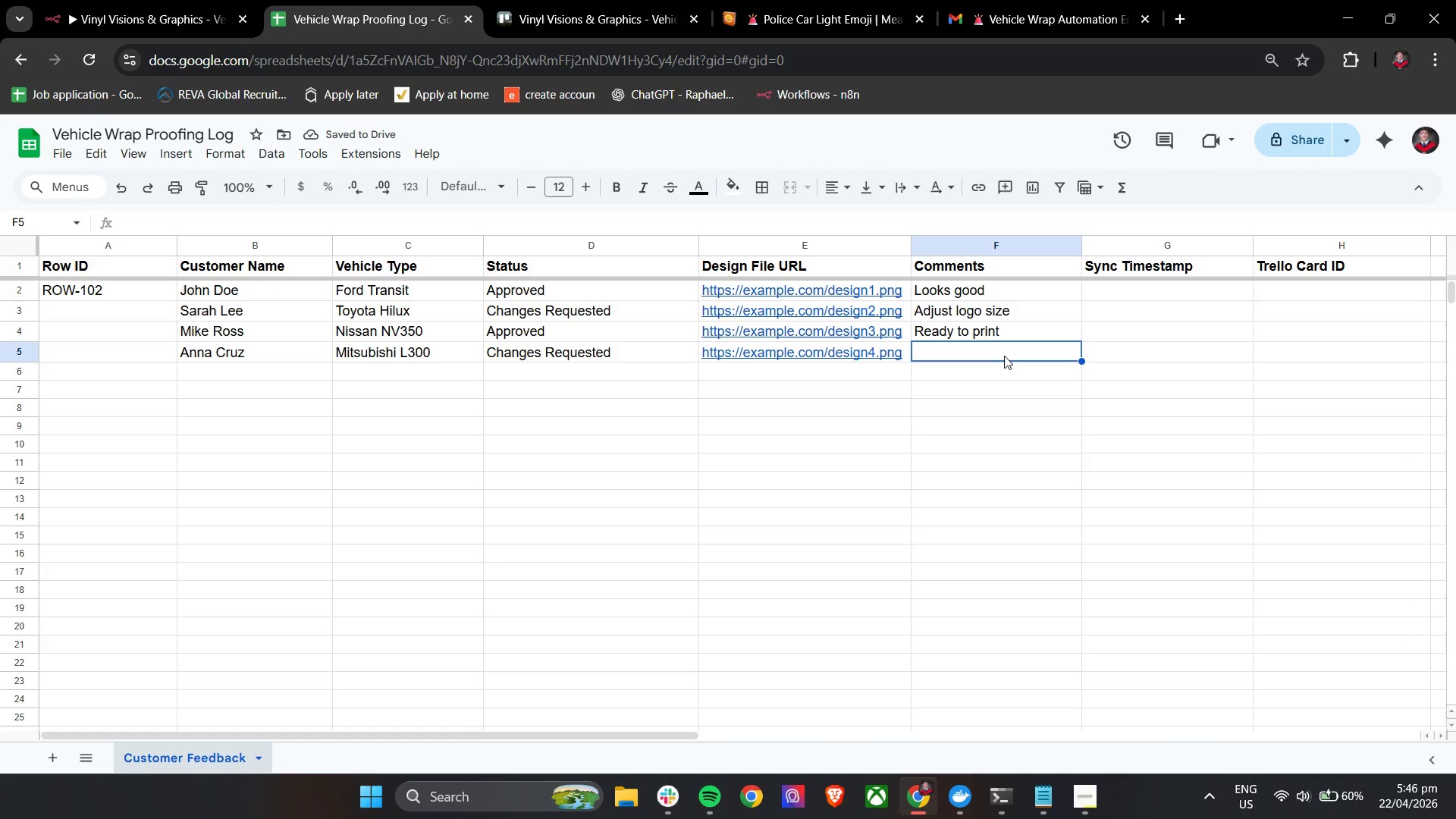 
type(Change color schen)
key(Backspace)
key(Backspace)
type(eme)
 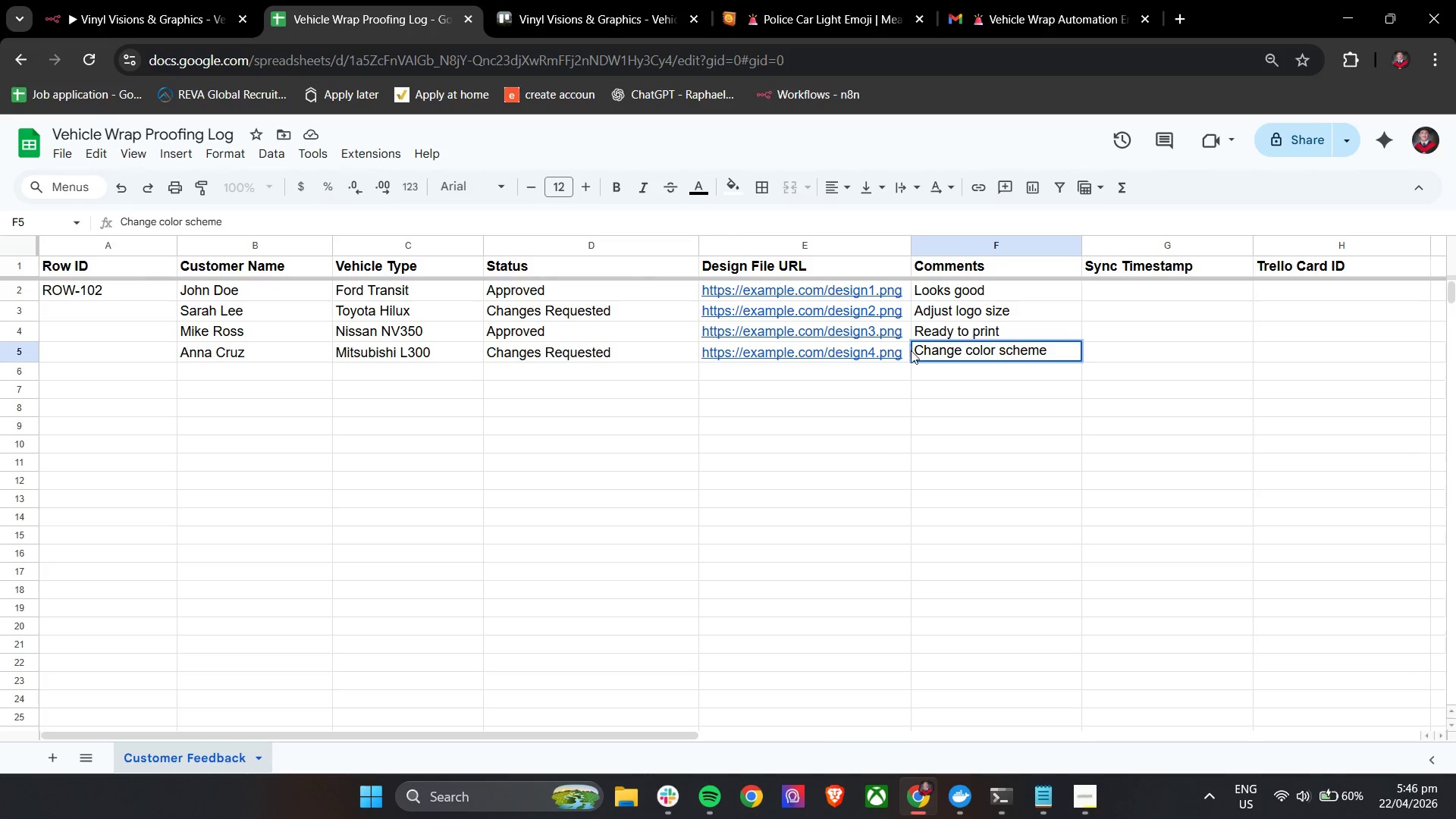 
left_click([861, 445])
 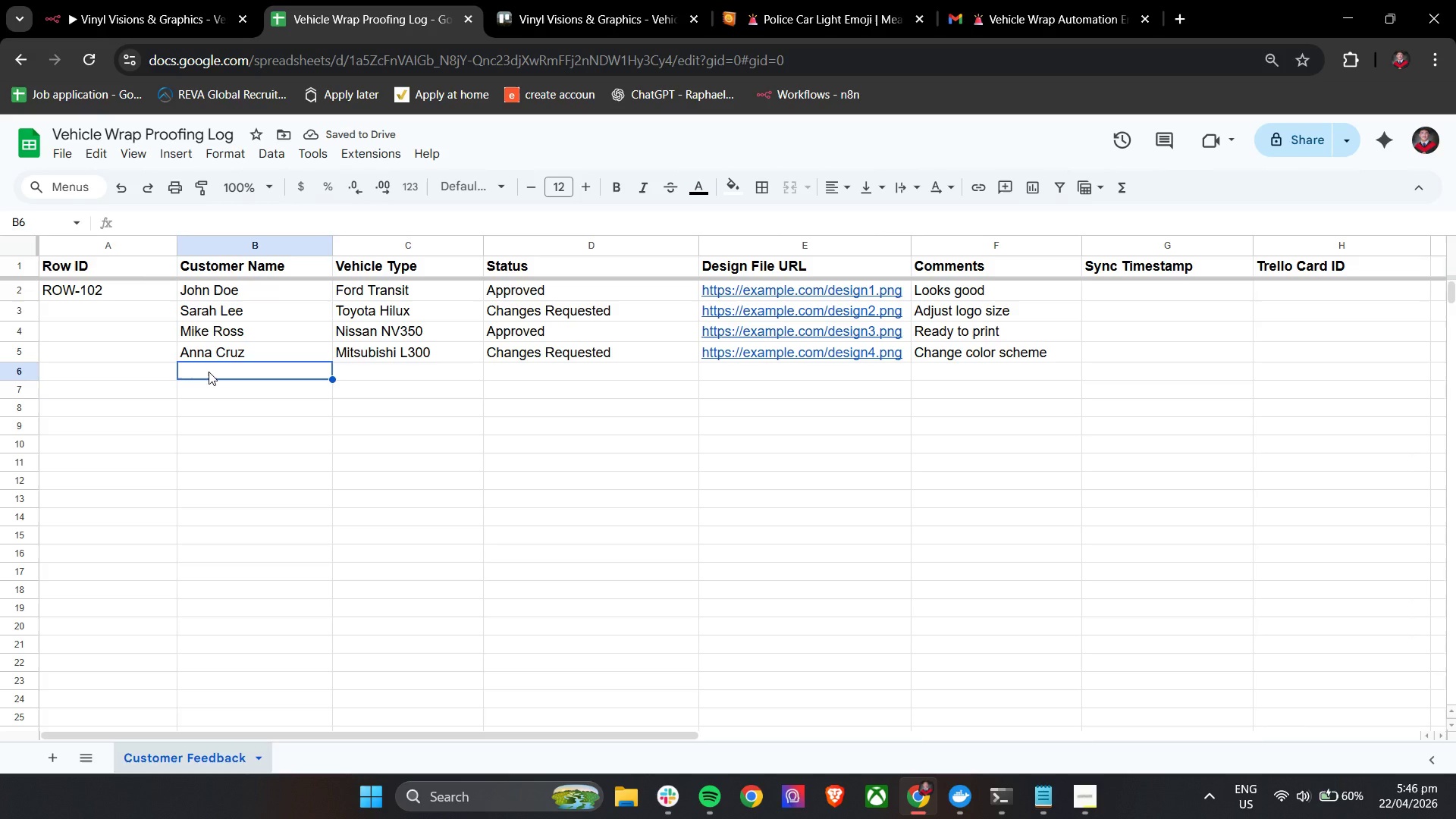 
type(Broken V)
key(Backspace)
type(Case)
key(Tab)
 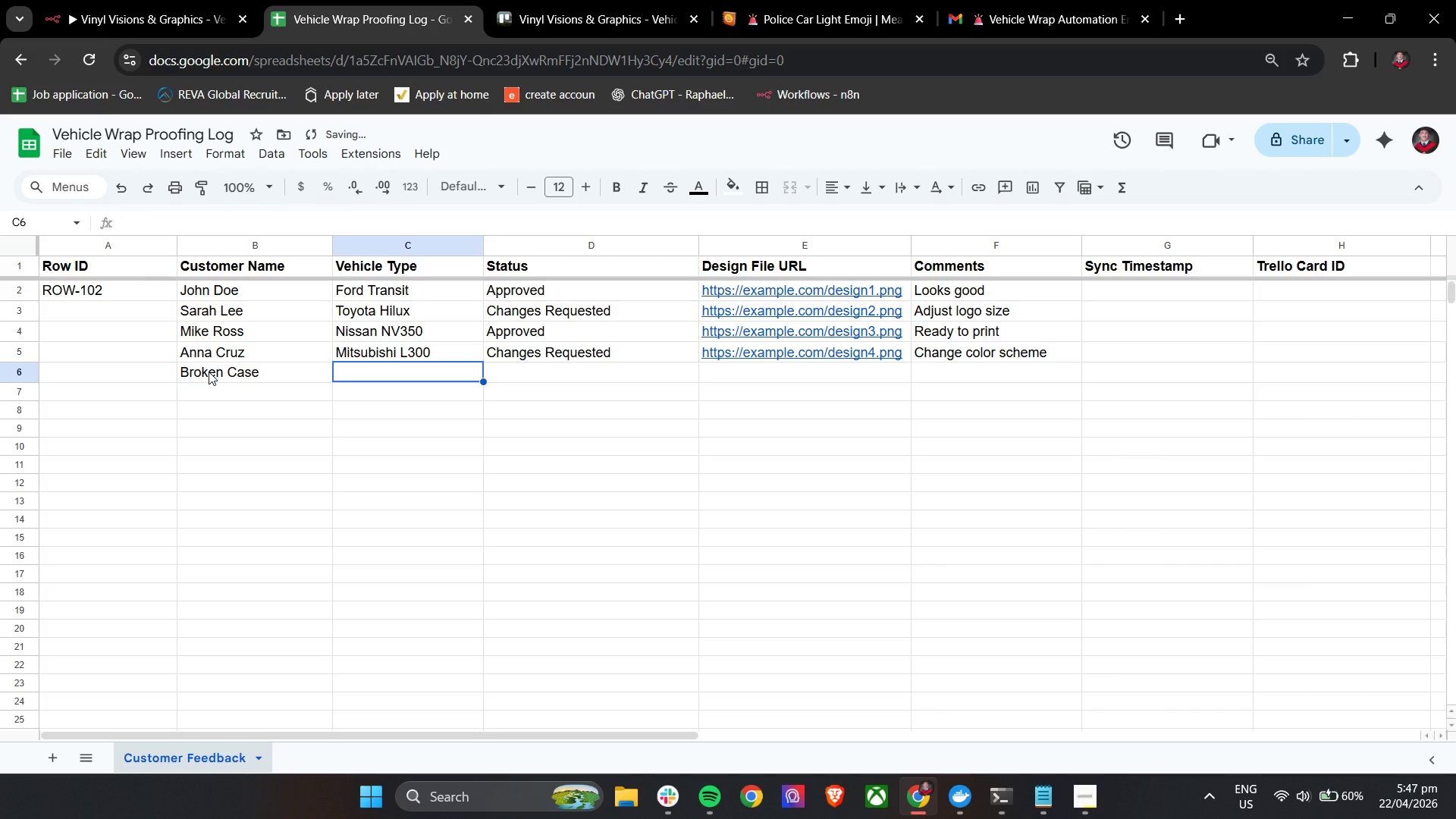 
type(Isz)
key(Backspace)
type(uzu N-Series)
key(Tab)
type(Approved)
key(Tab)
key(Tab)
type(Missing design file)
key(Backspace)
key(Backspace)
key(Backspace)
key(Backspace)
type(File)
key(Backspace)
key(Backspace)
key(Backspace)
key(Backspace)
type(file)
 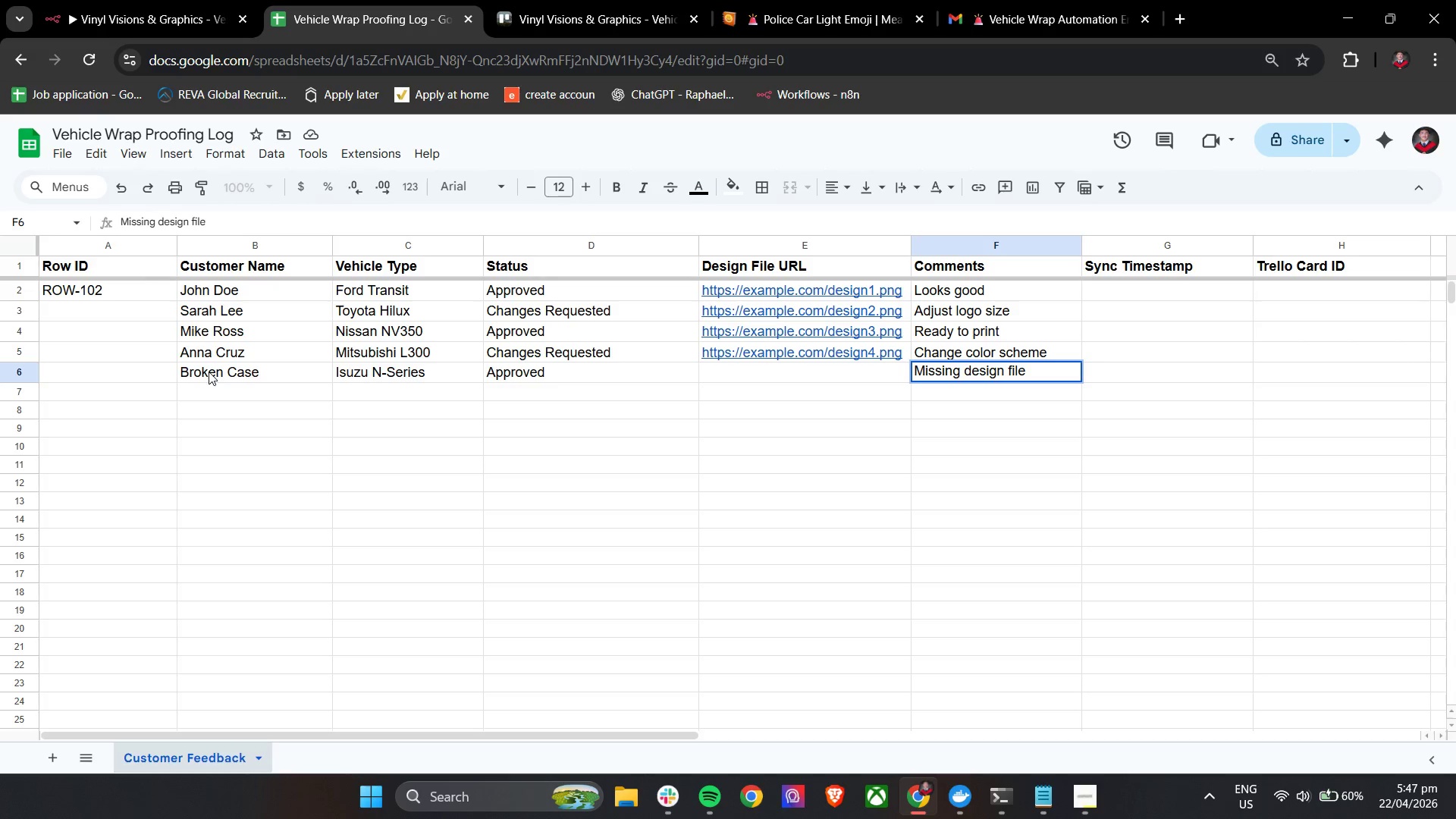 
left_click_drag(start_coordinate=[0, 451], to_coordinate=[7, 450])
 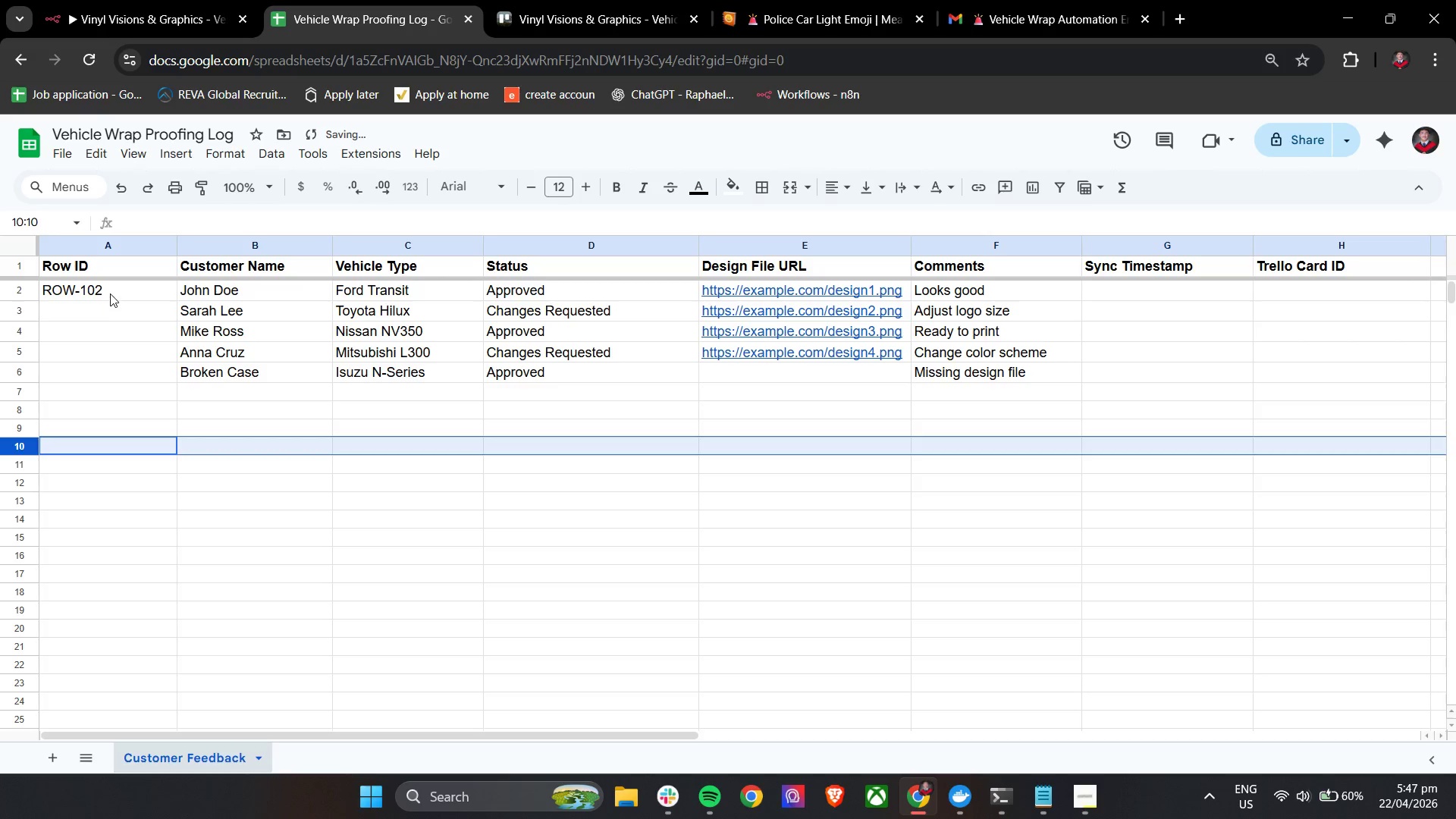 
left_click([110, 293])
 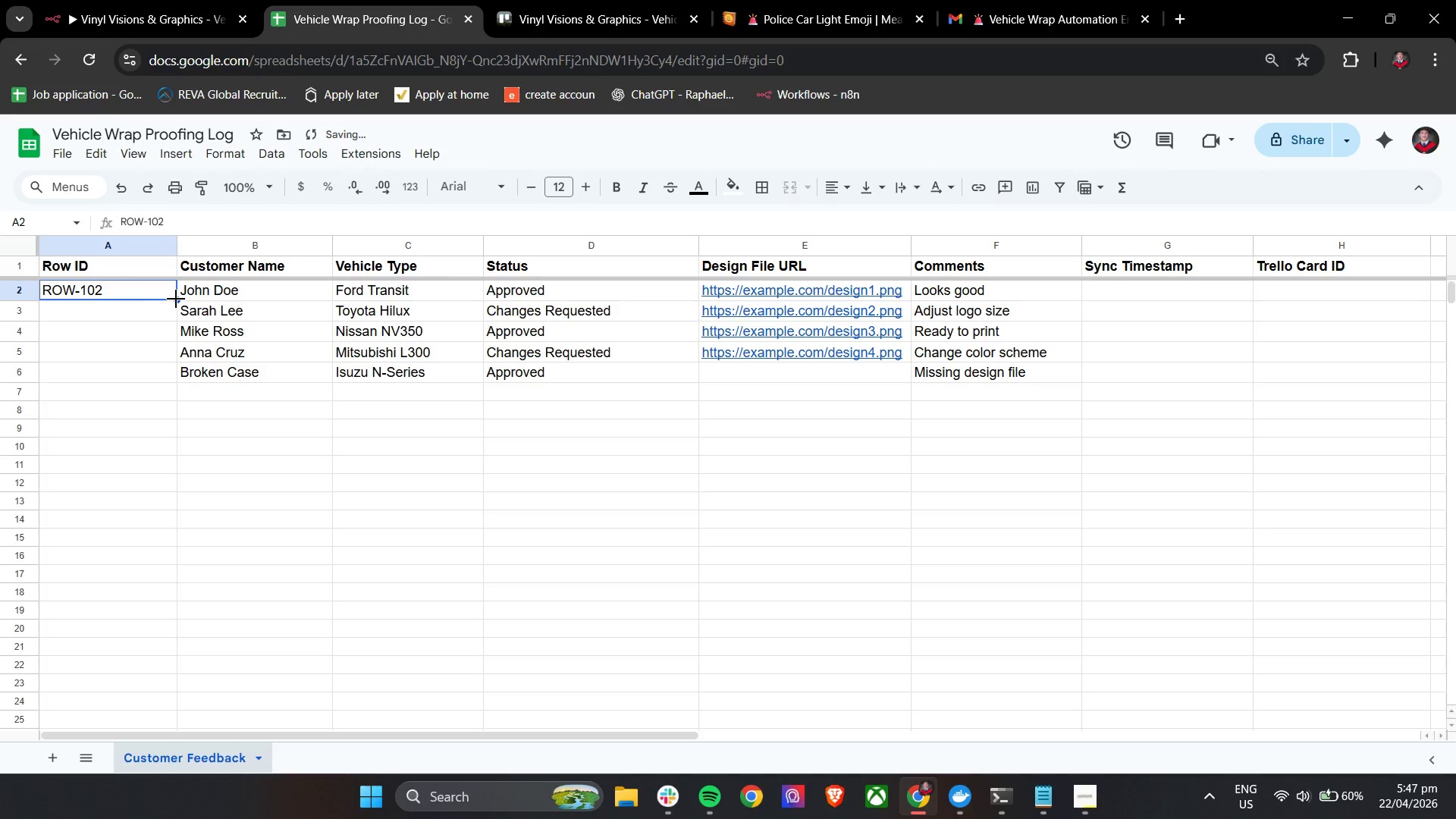 
left_click_drag(start_coordinate=[176, 299], to_coordinate=[155, 377])
 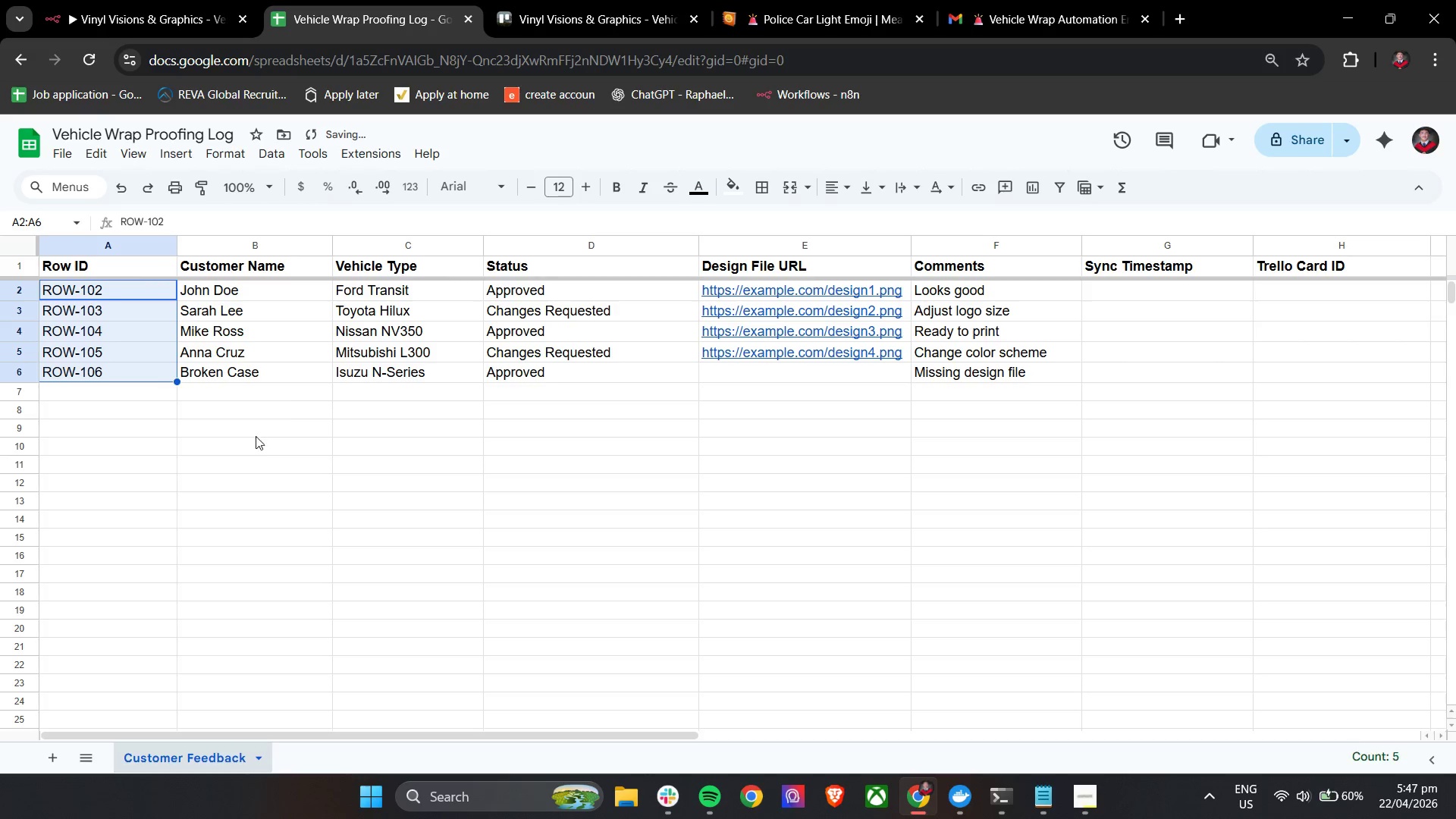 
left_click([258, 438])
 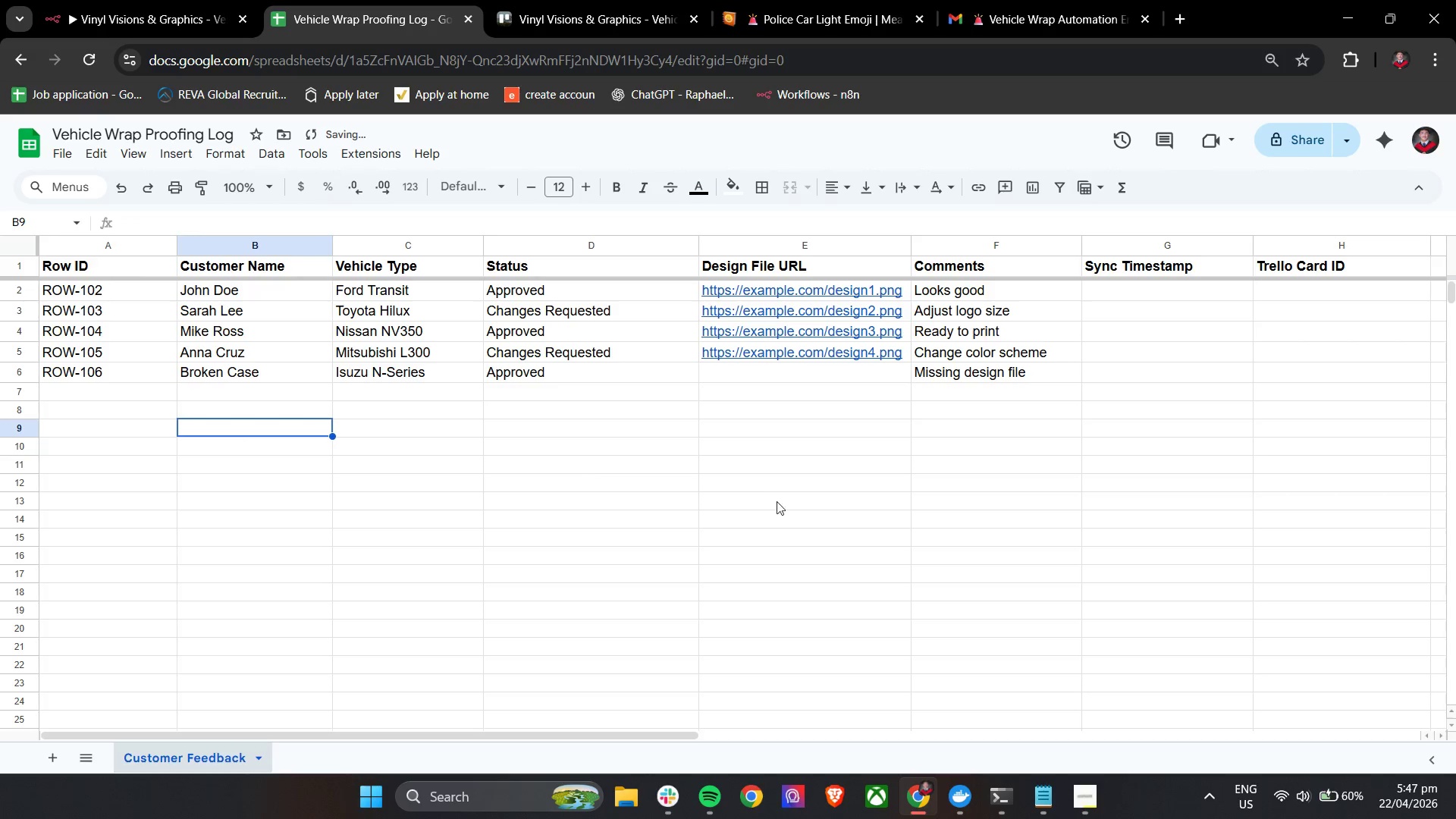 
left_click([759, 475])
 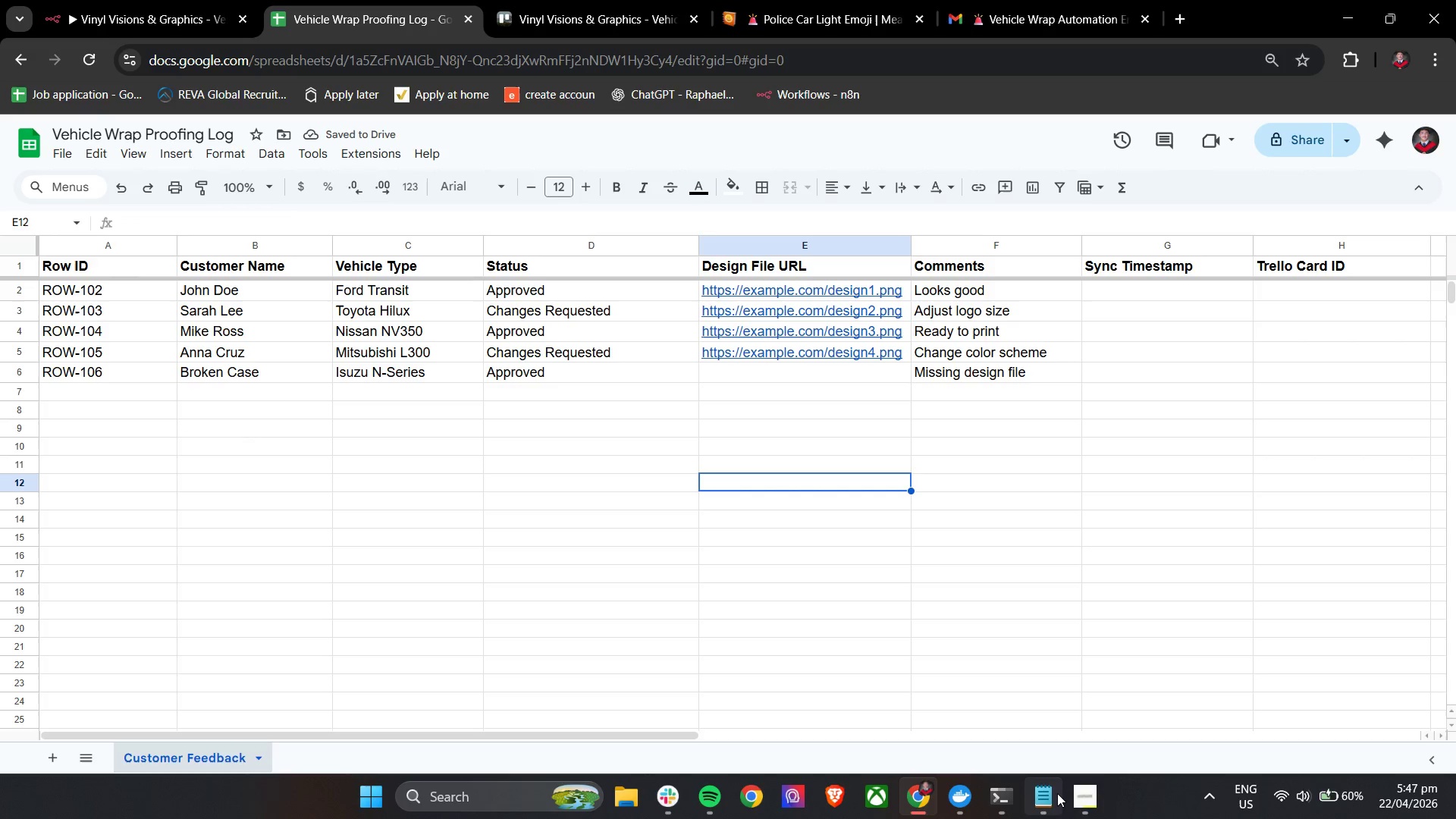 
left_click([1089, 798])